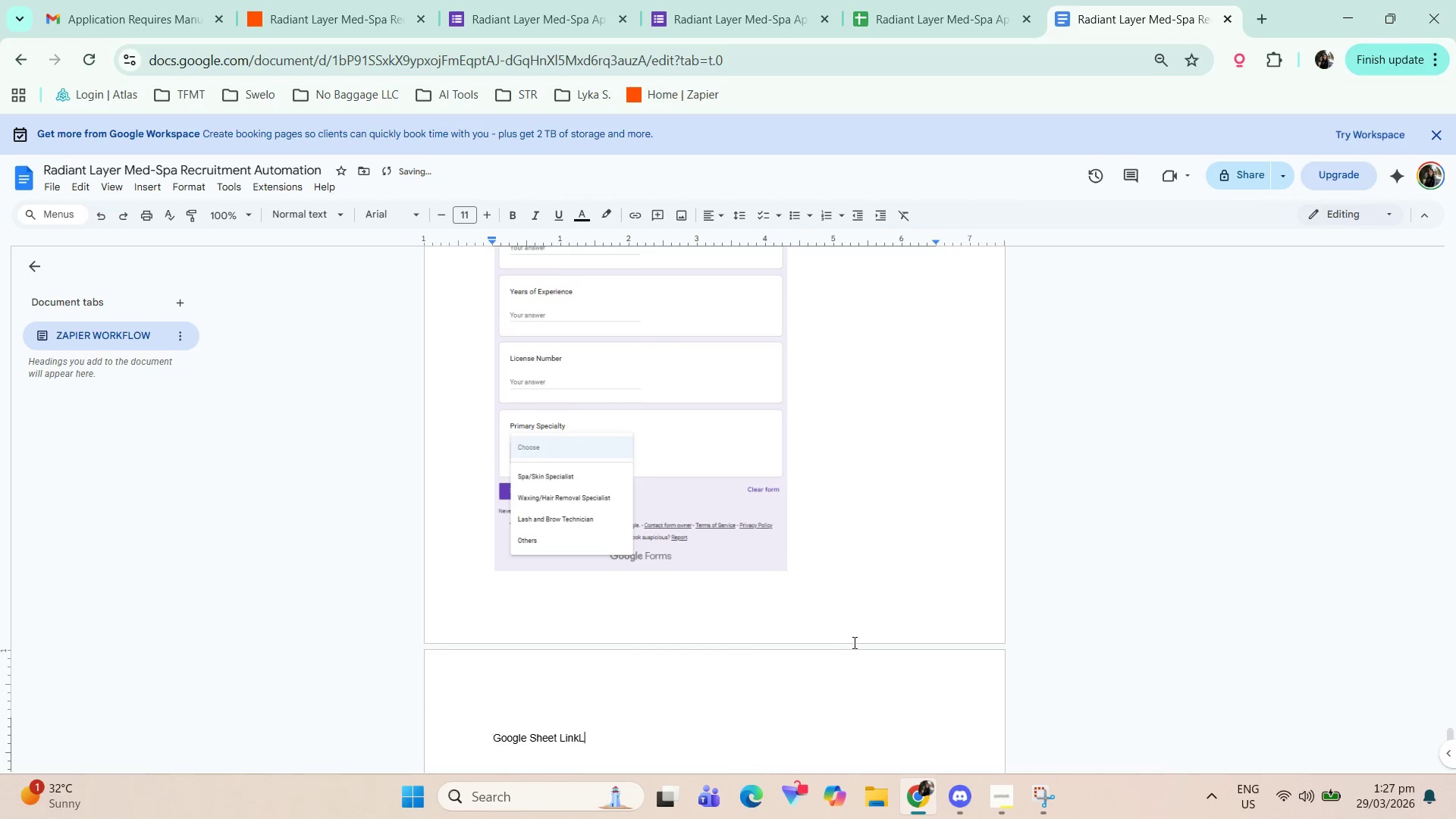 
key(Backspace)
 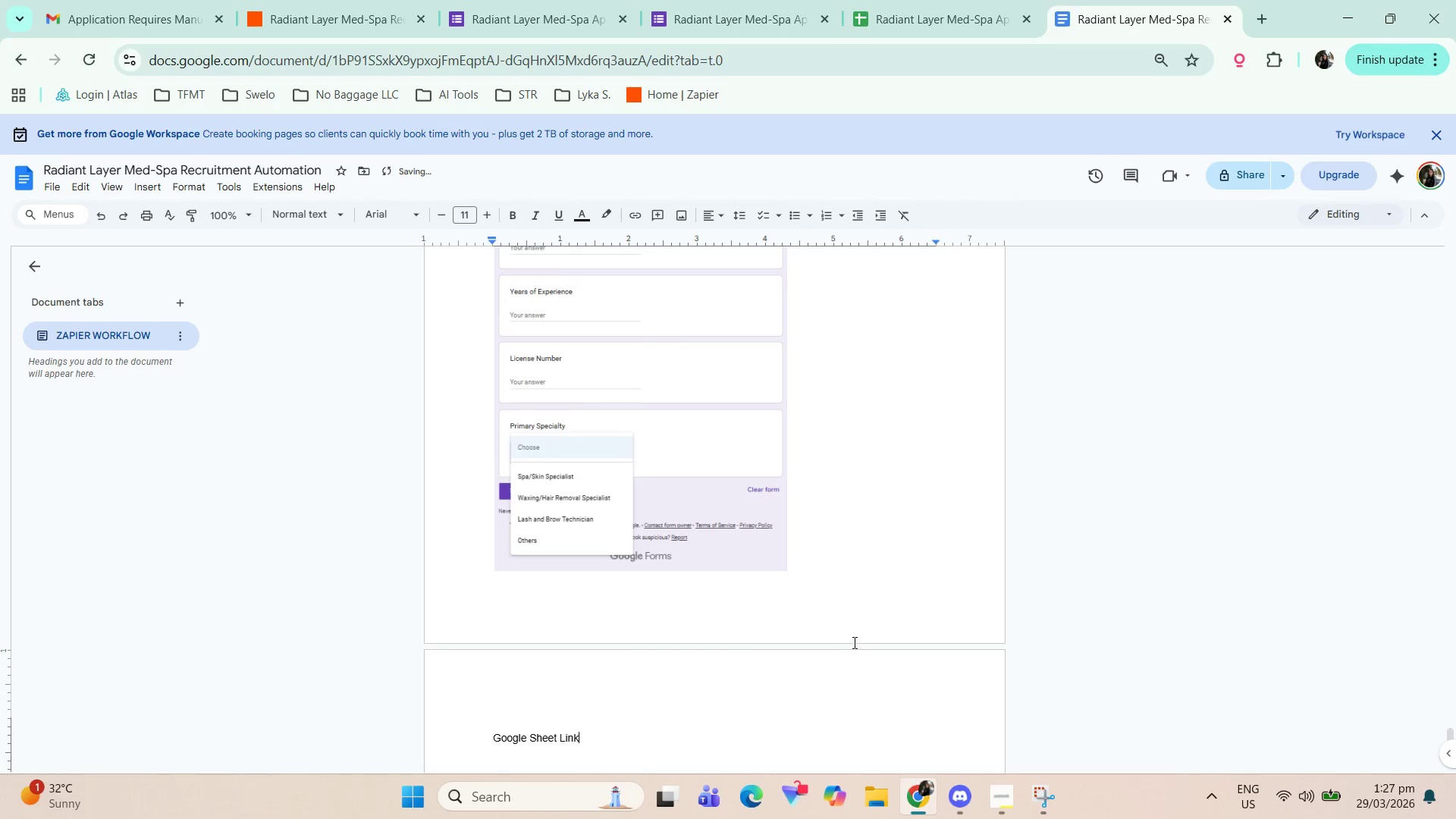 
key(Shift+ShiftLeft)
 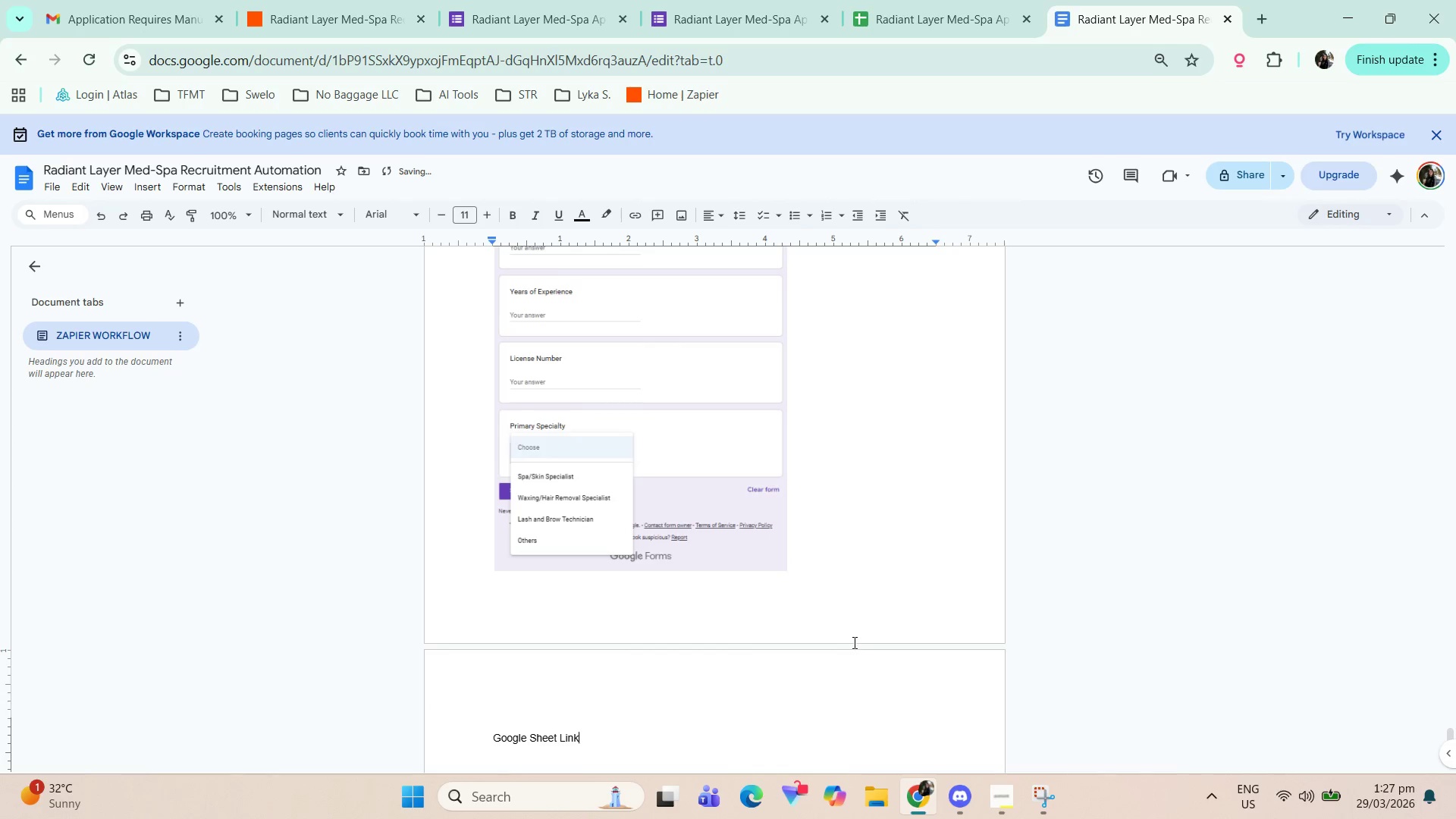 
key(Shift+Semicolon)
 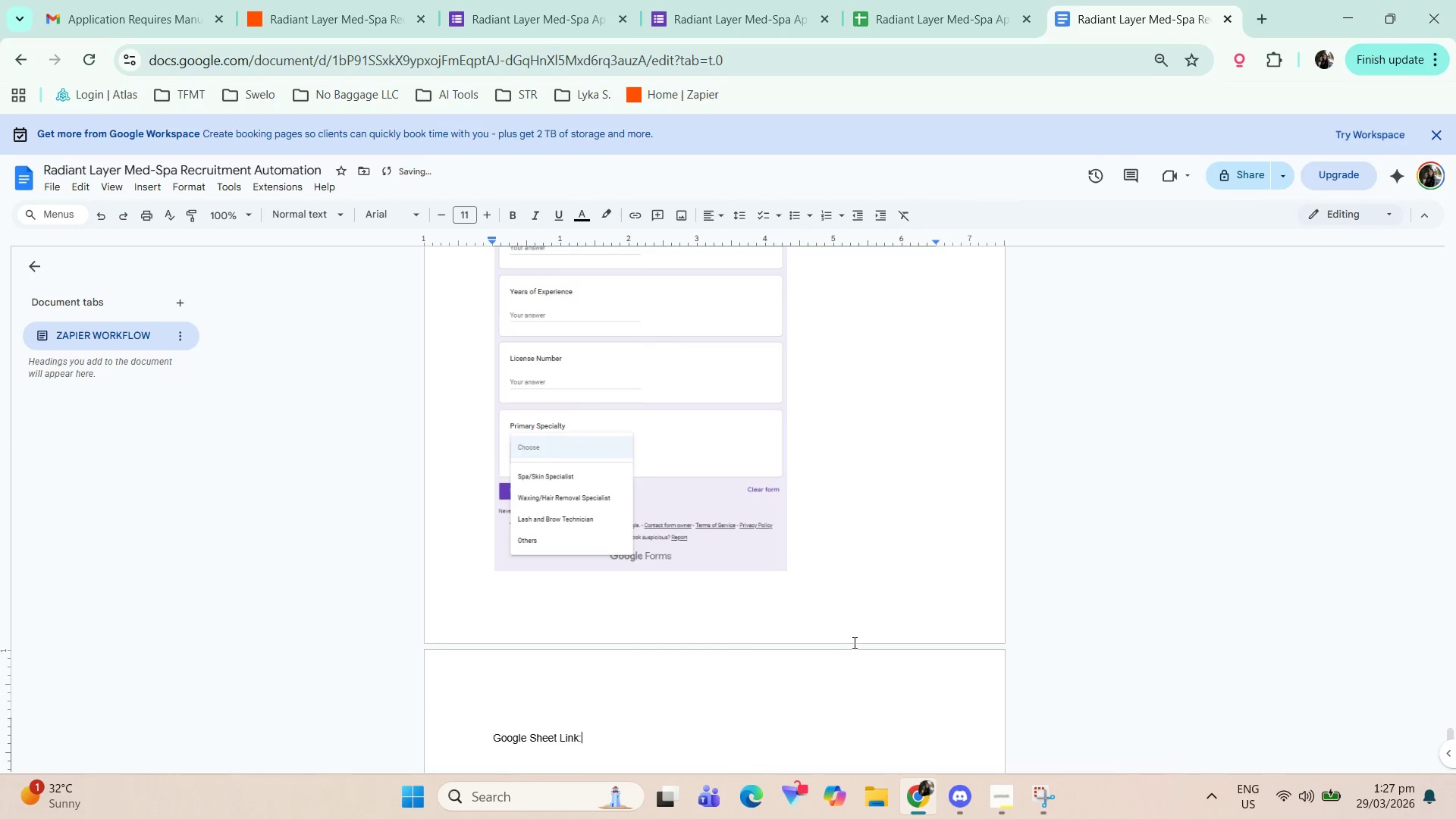 
key(Enter)
 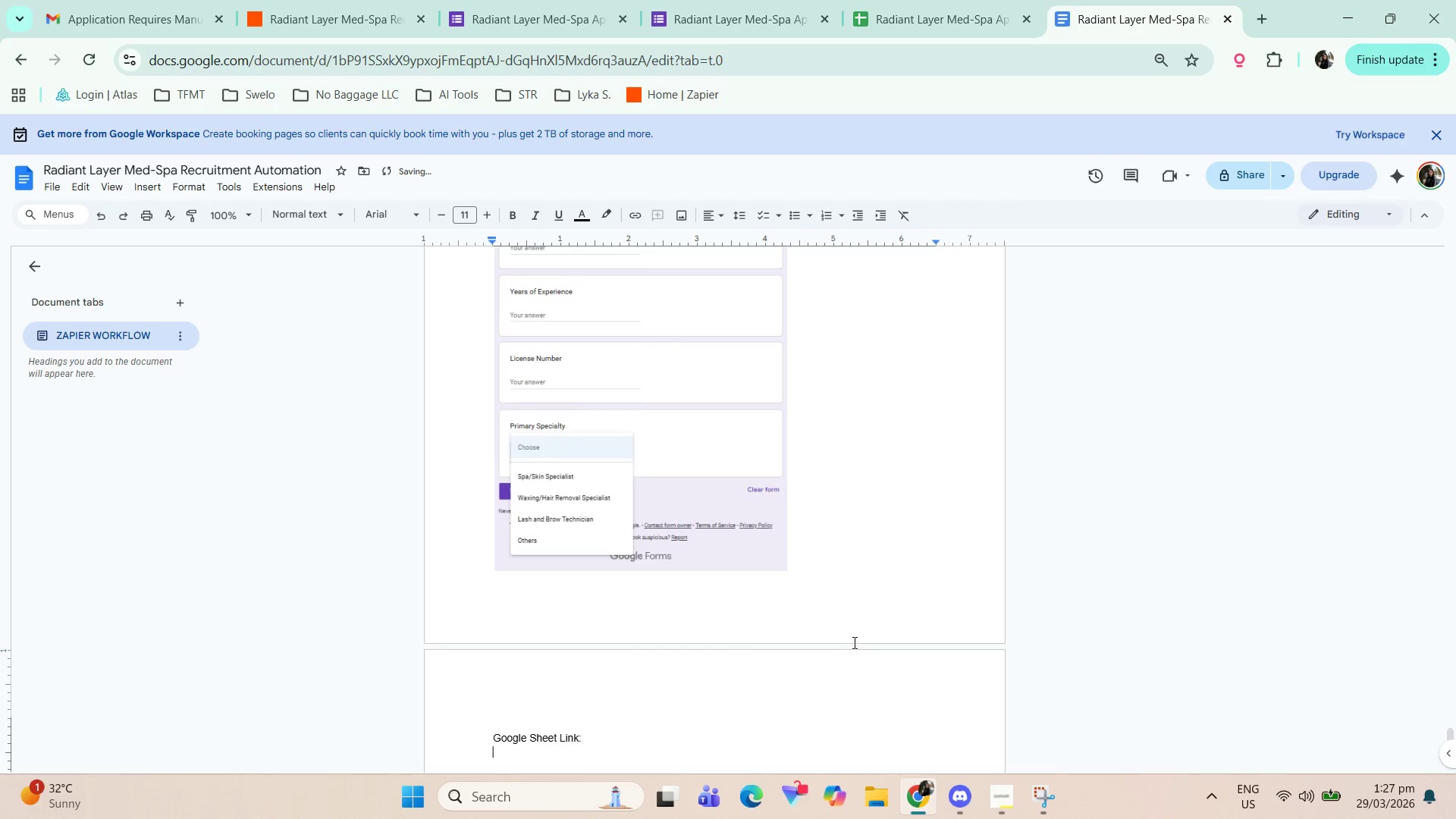 
key(Control+V)
 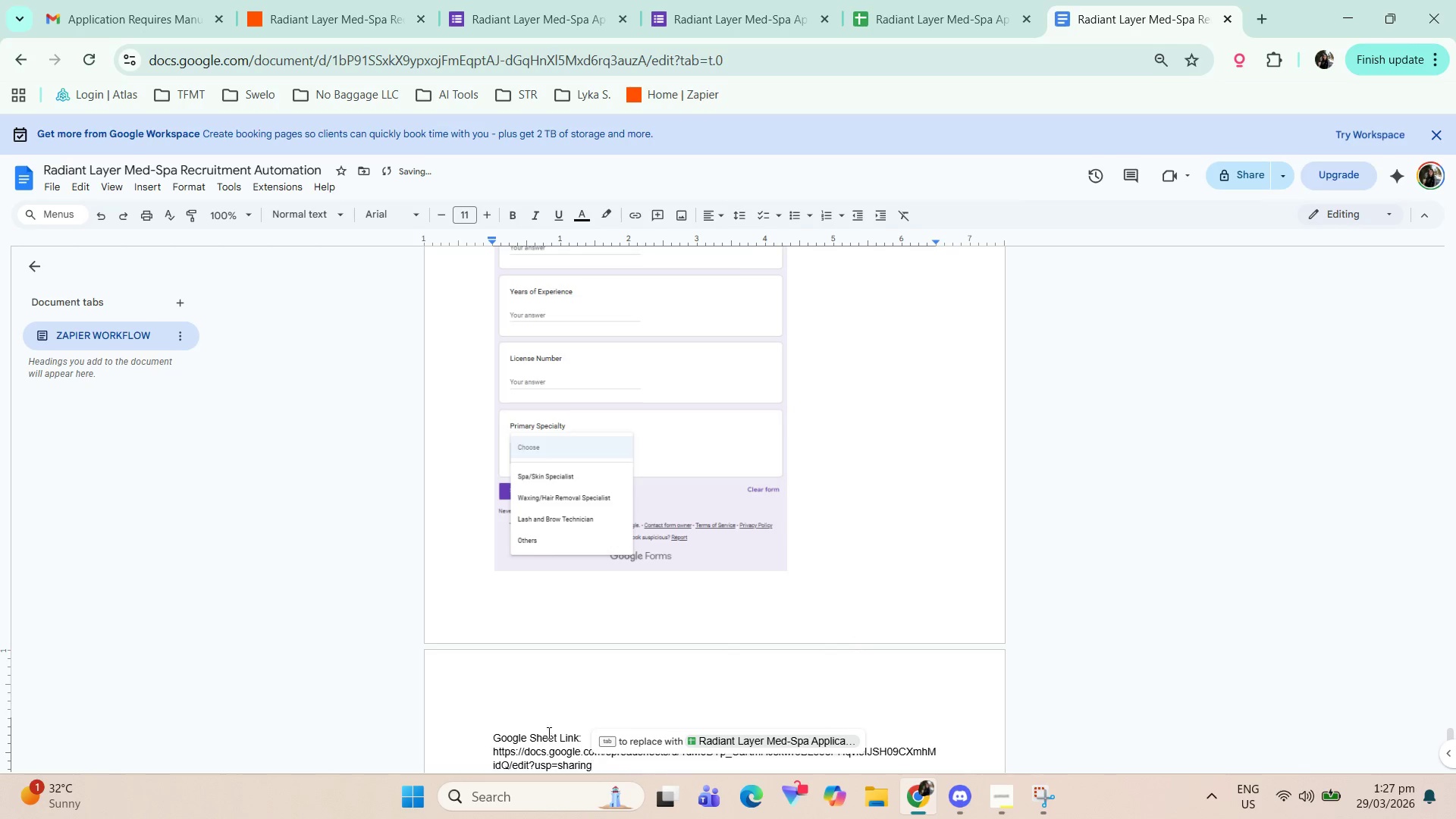 
left_click_drag(start_coordinate=[584, 736], to_coordinate=[477, 741])
 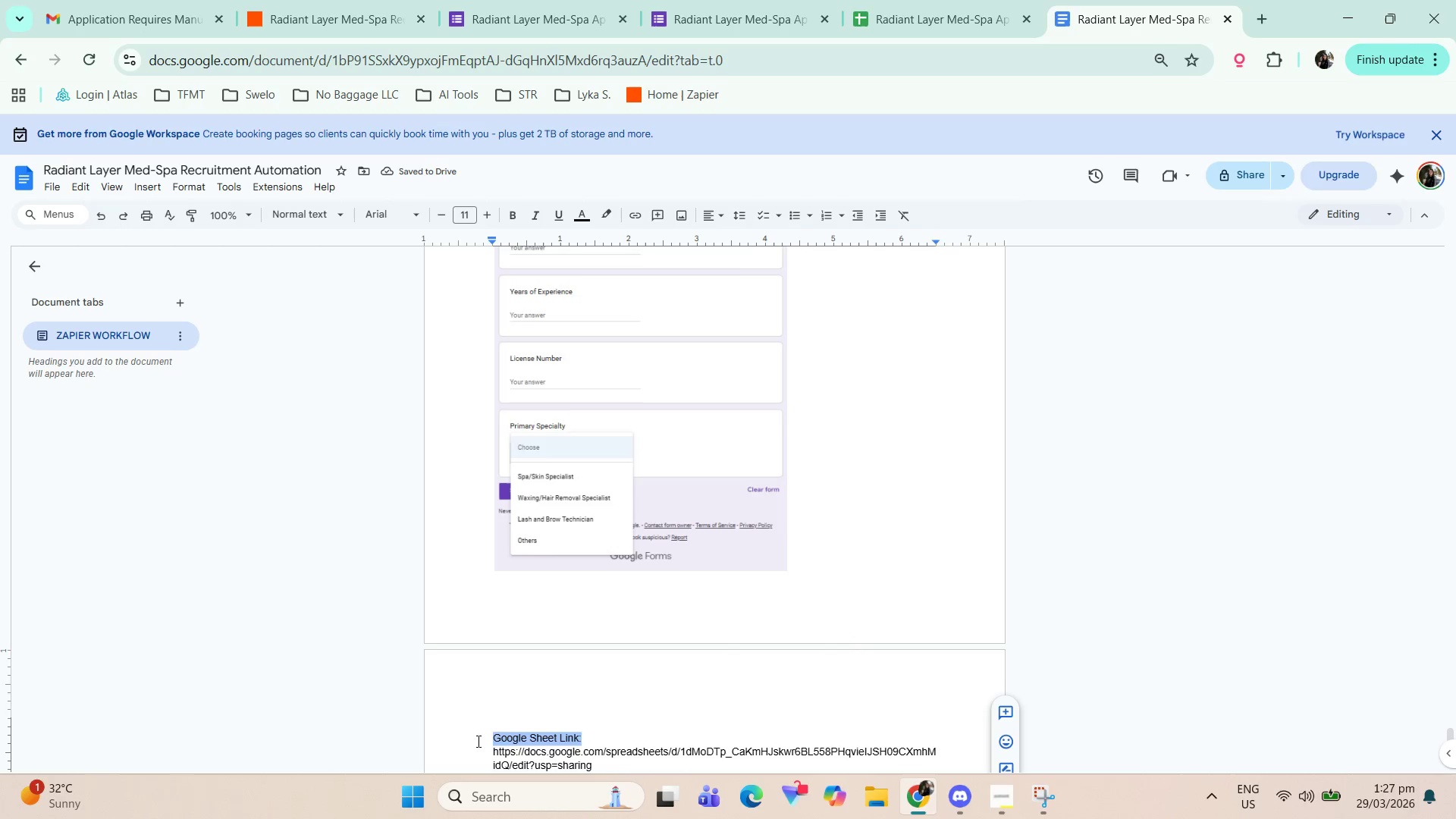 
key(Control+B)
 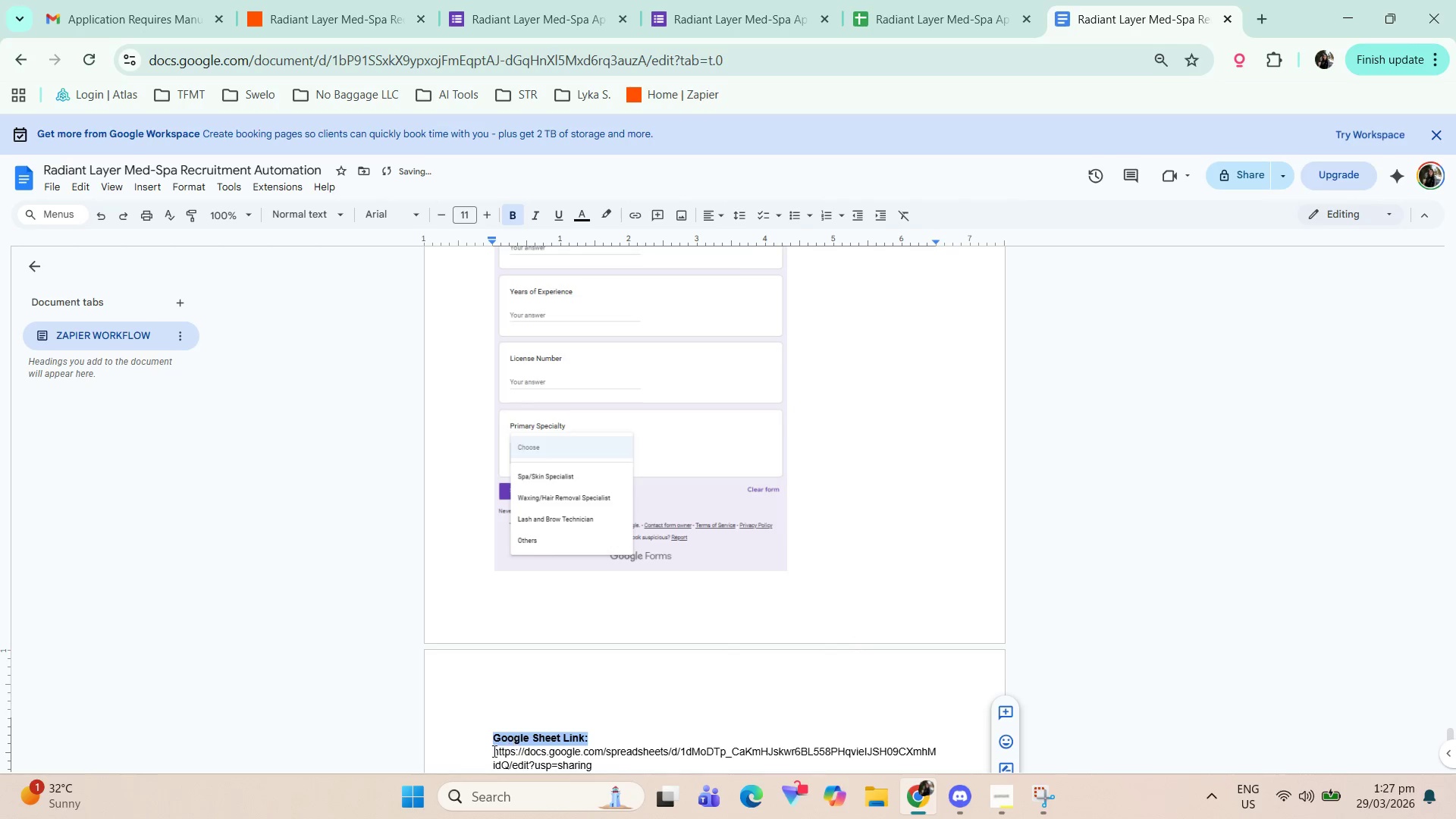 
left_click([491, 751])
 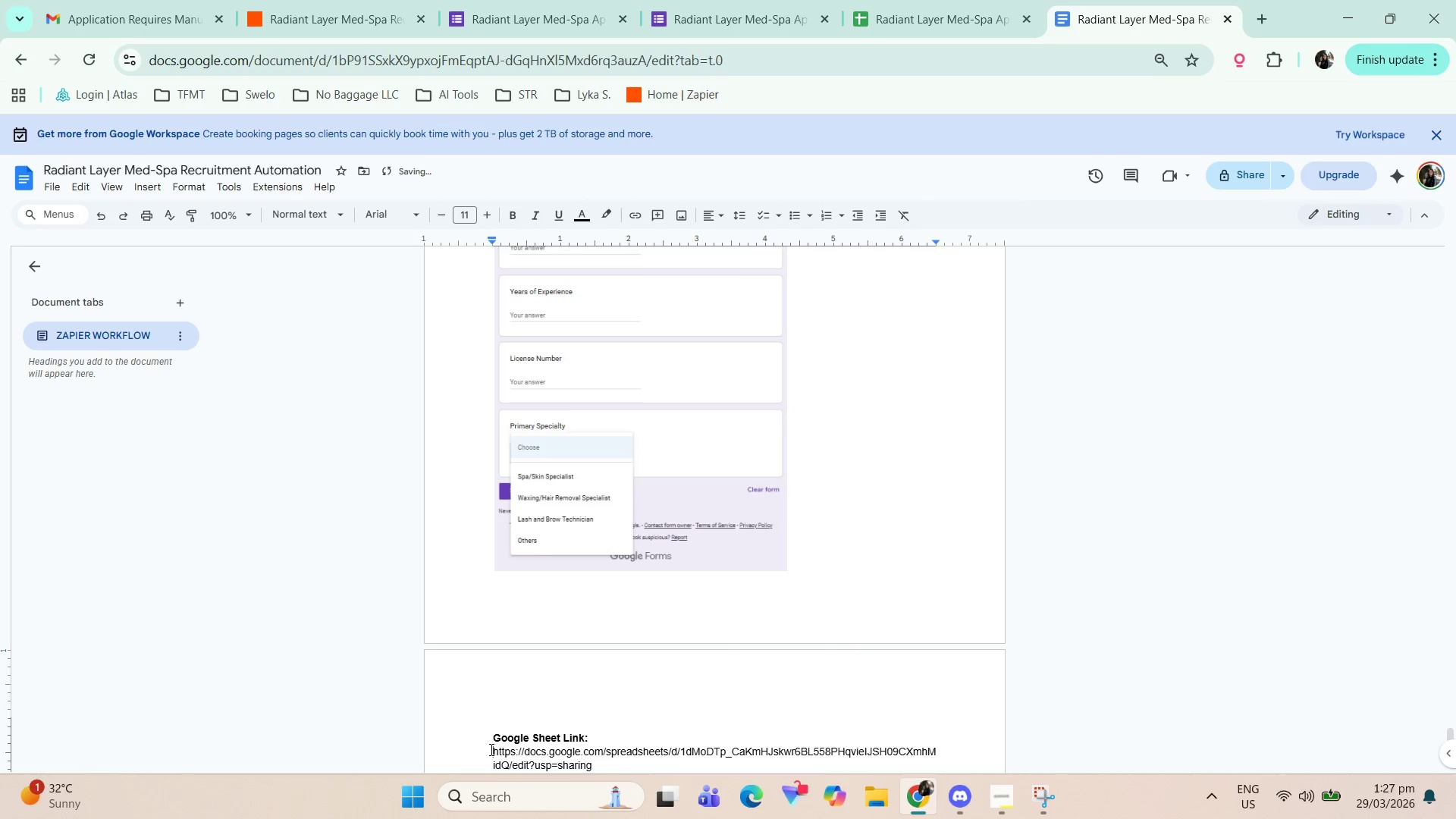 
key(Enter)
 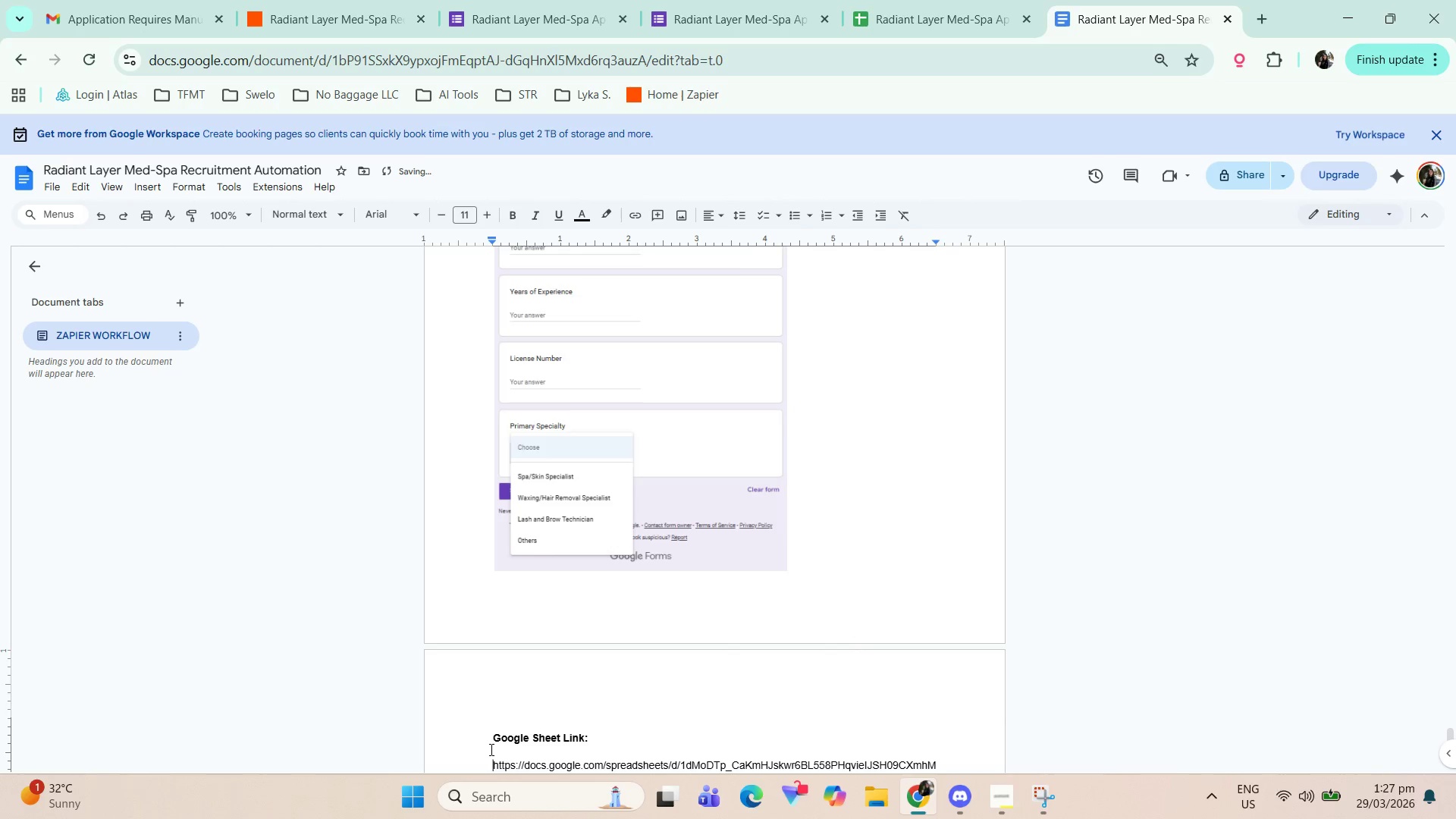 
key(ArrowUp)
 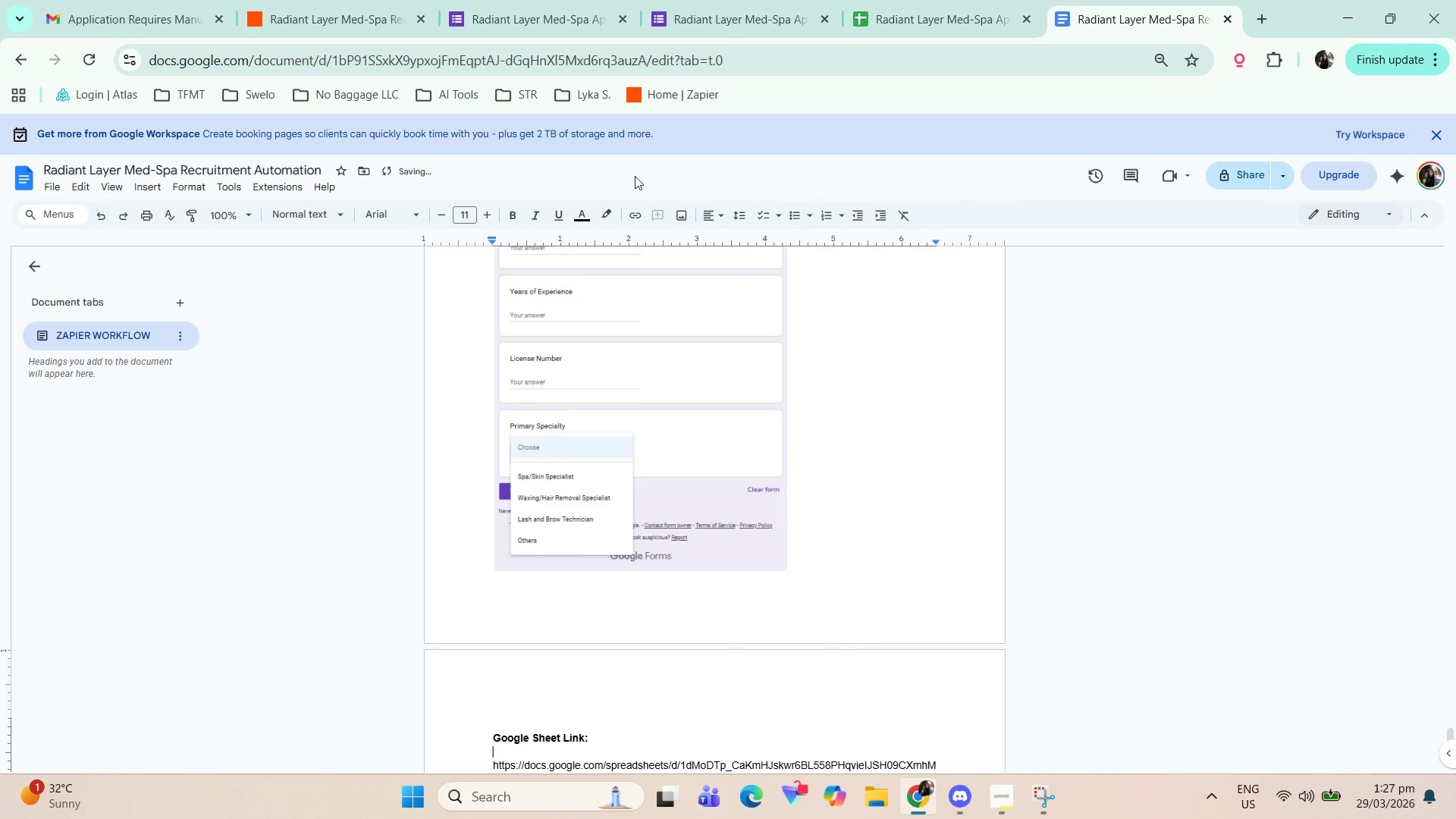 
left_click([918, 0])
 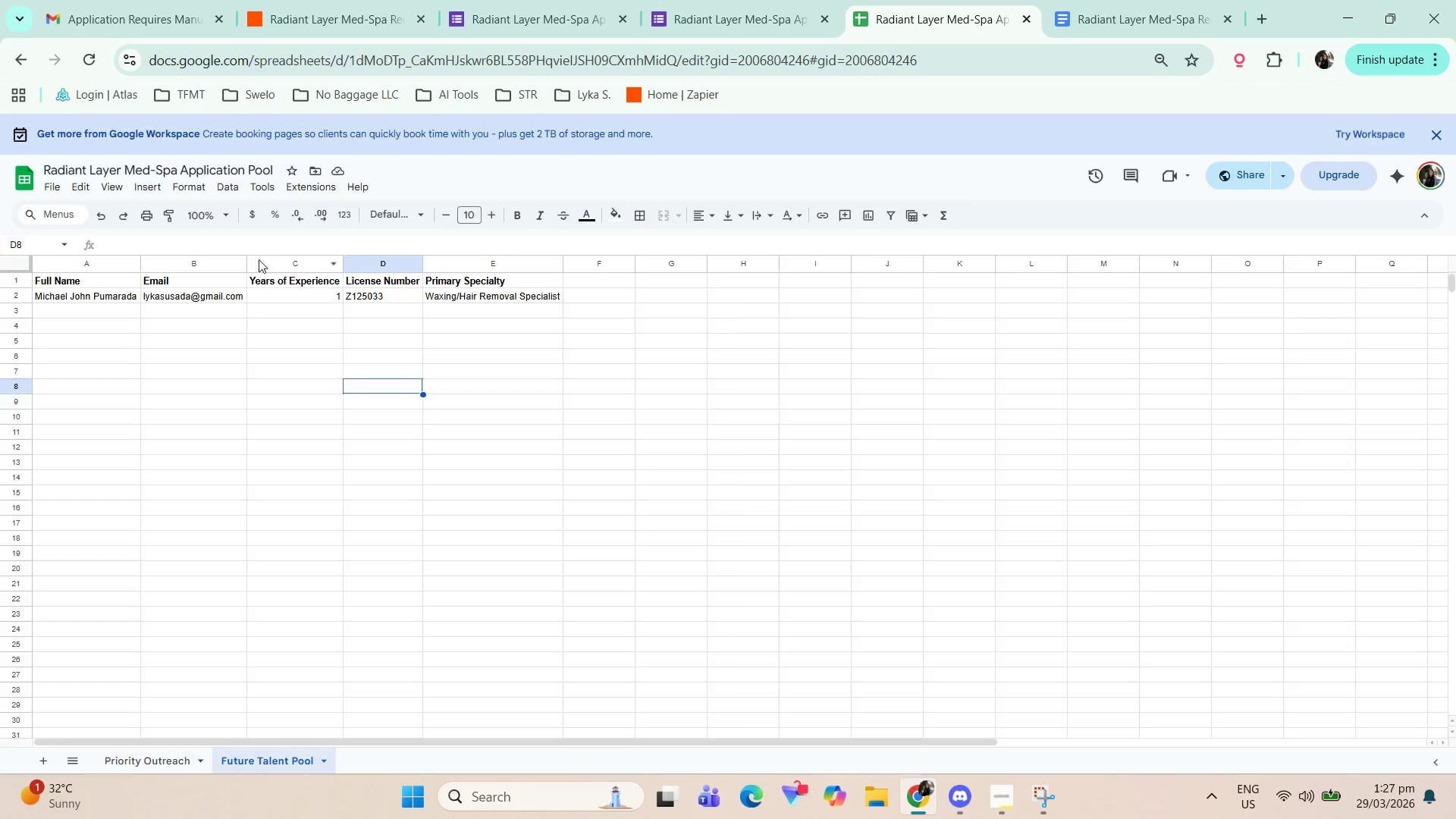 
left_click([152, 773])
 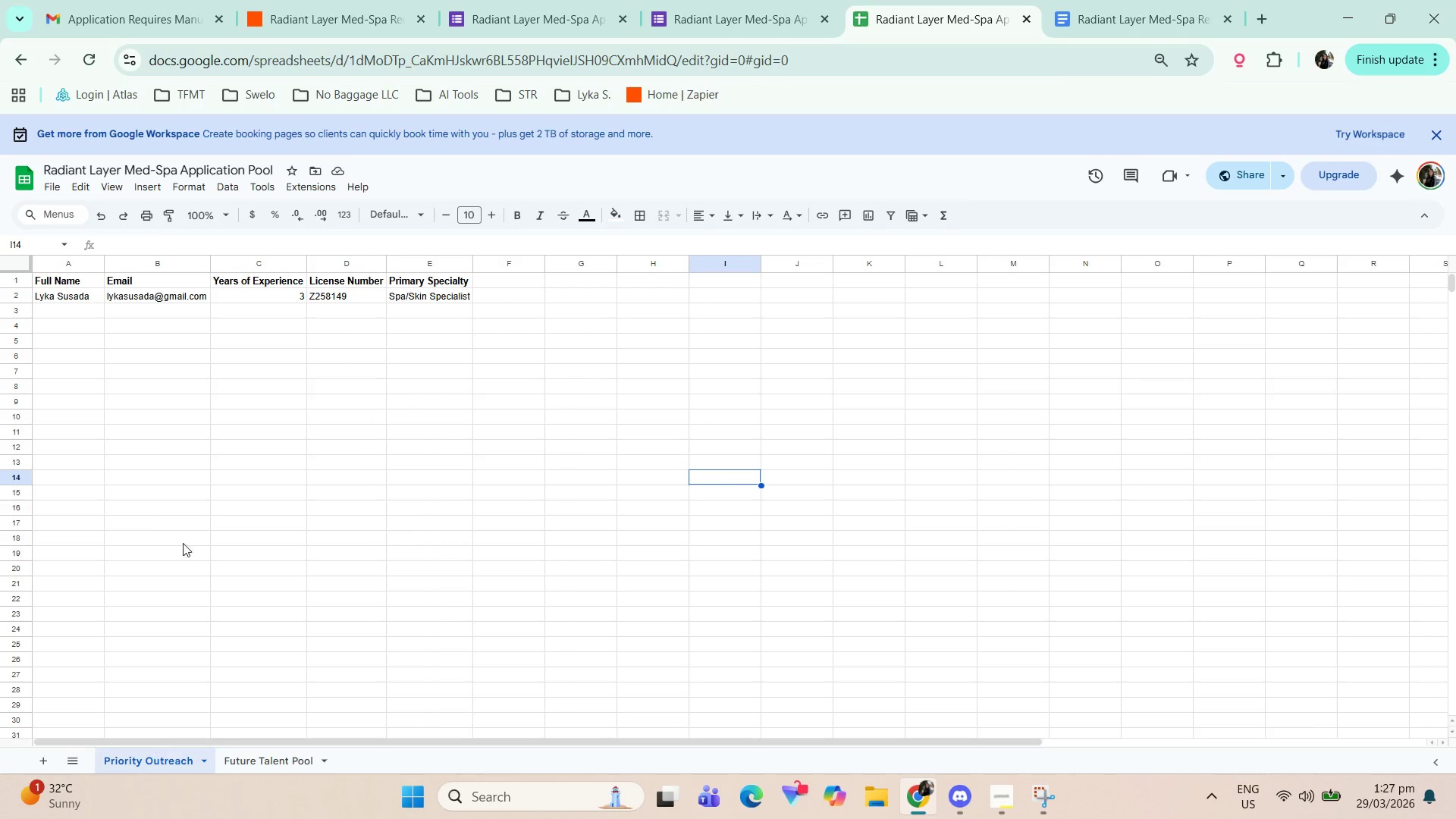 
left_click([206, 168])
 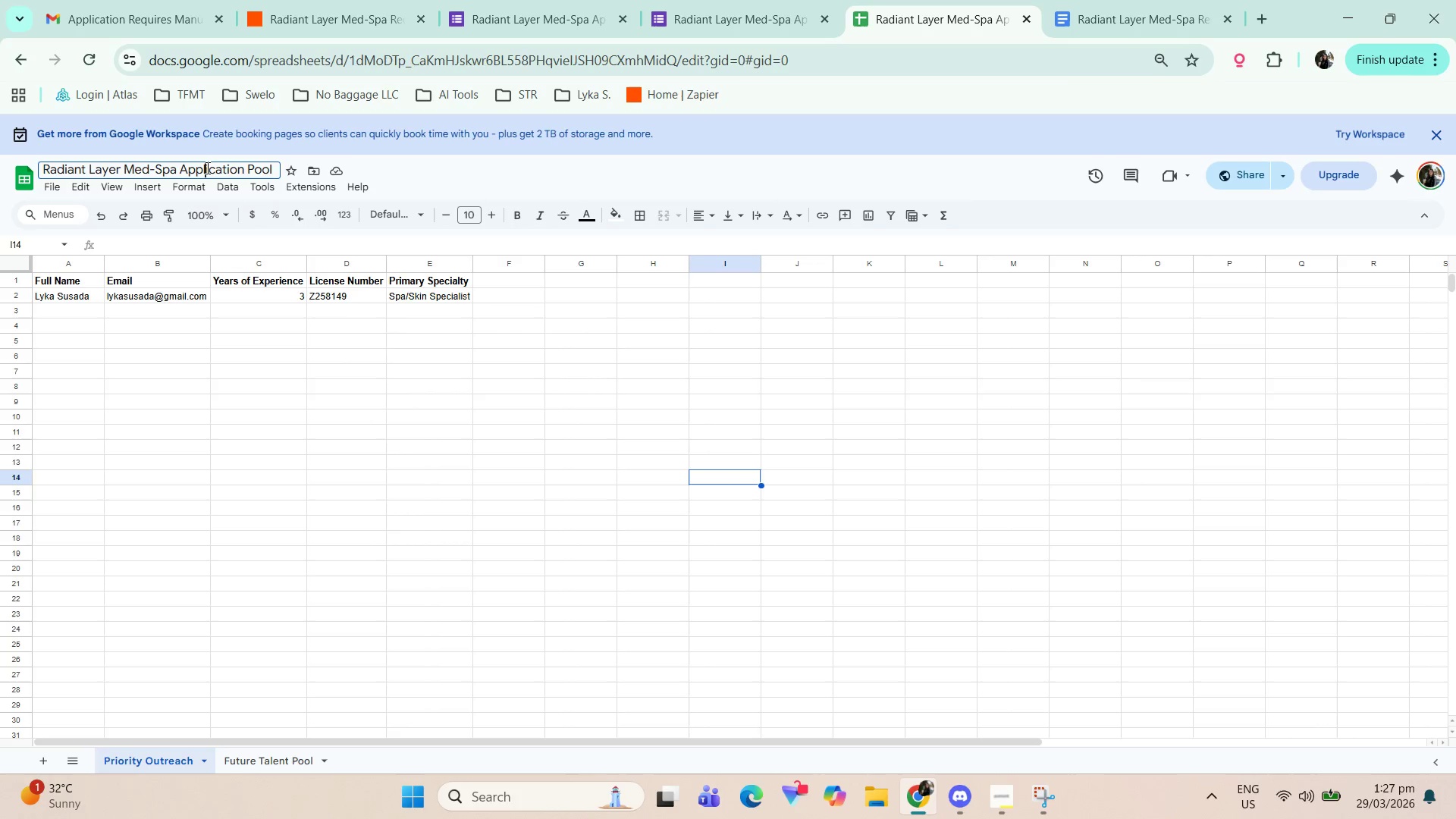 
scroll: coordinate [153, 218], scroll_direction: up, amount: 2.0
 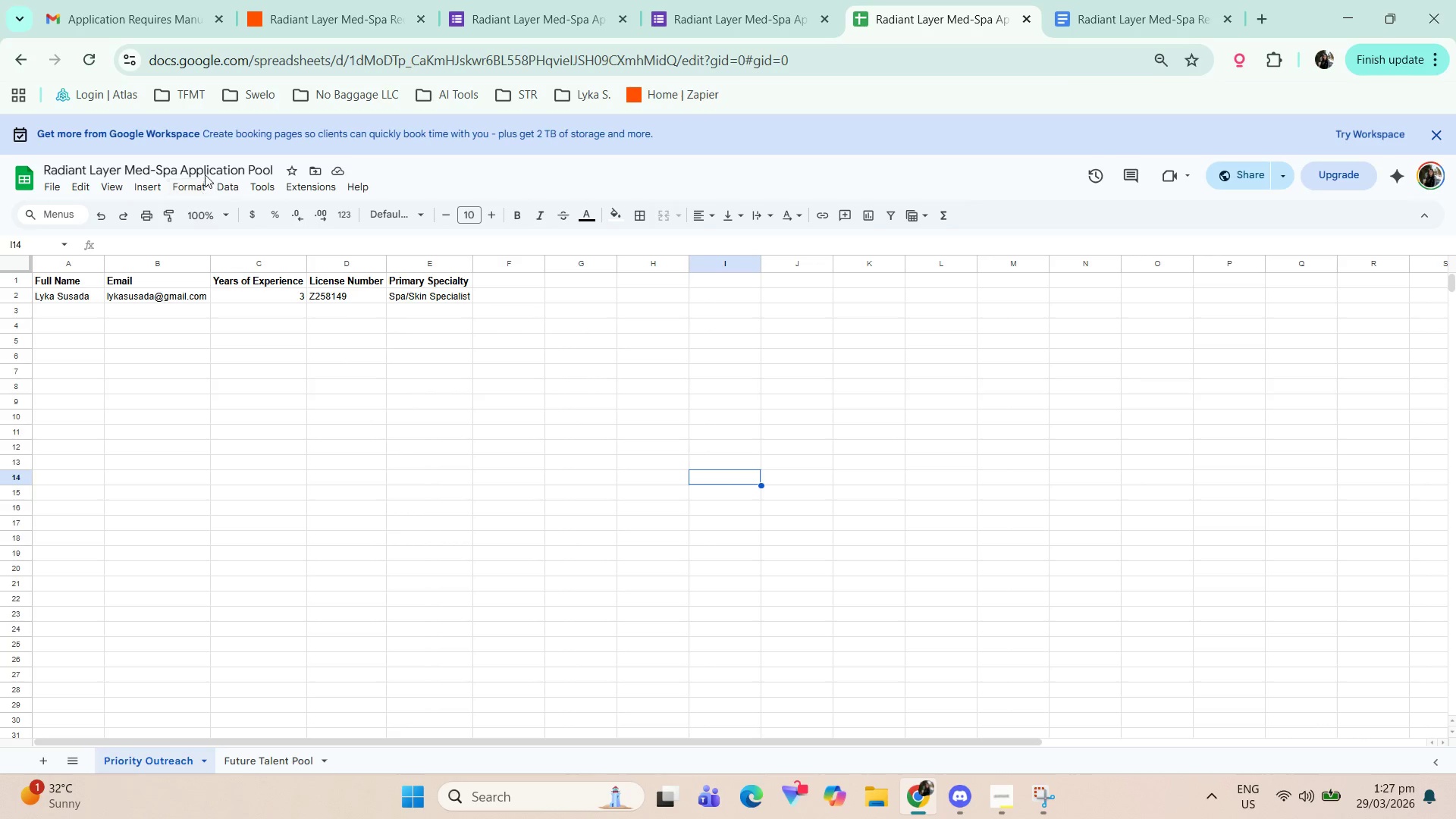 
key(Control+A)
 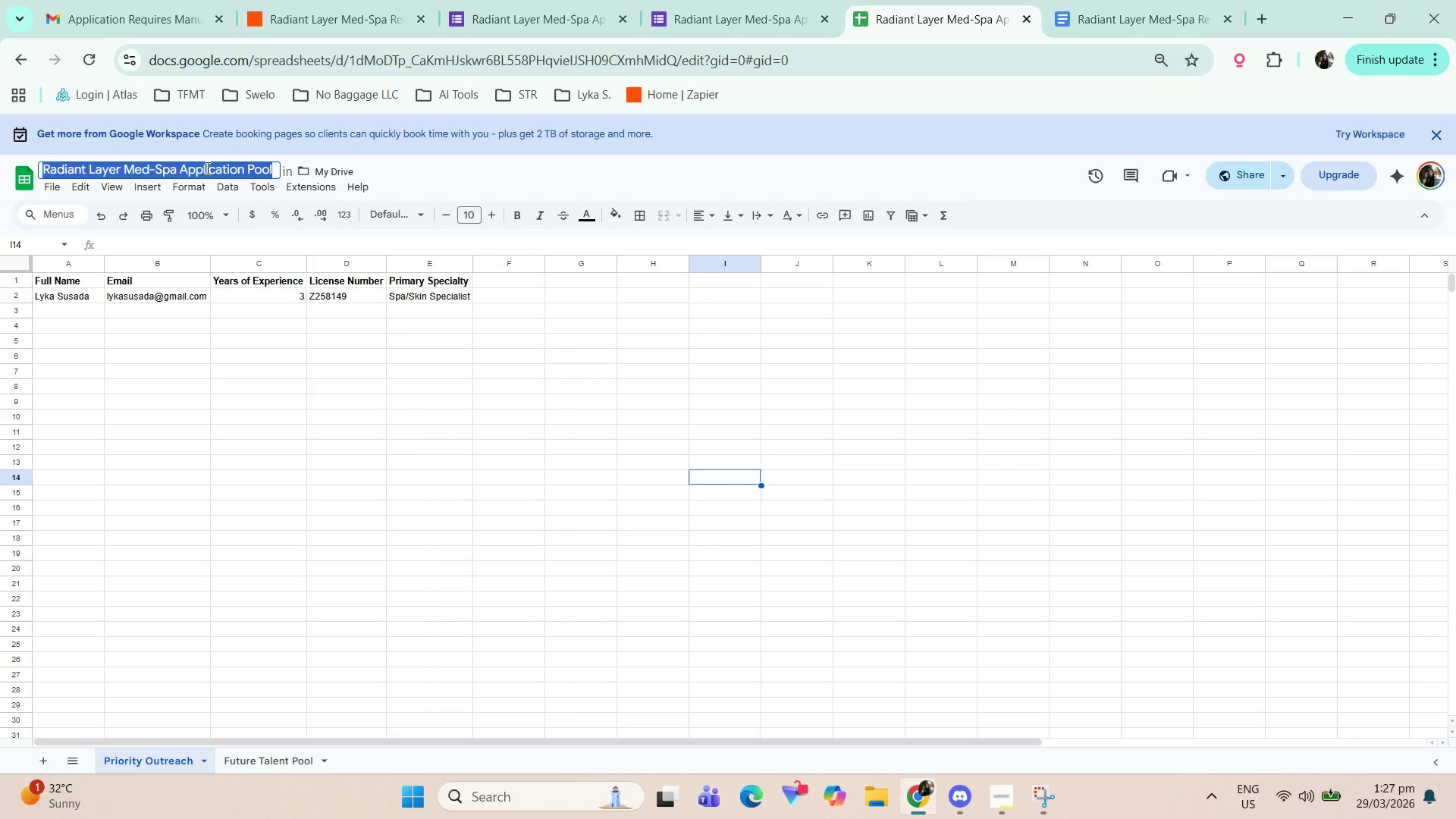 
key(Control+C)
 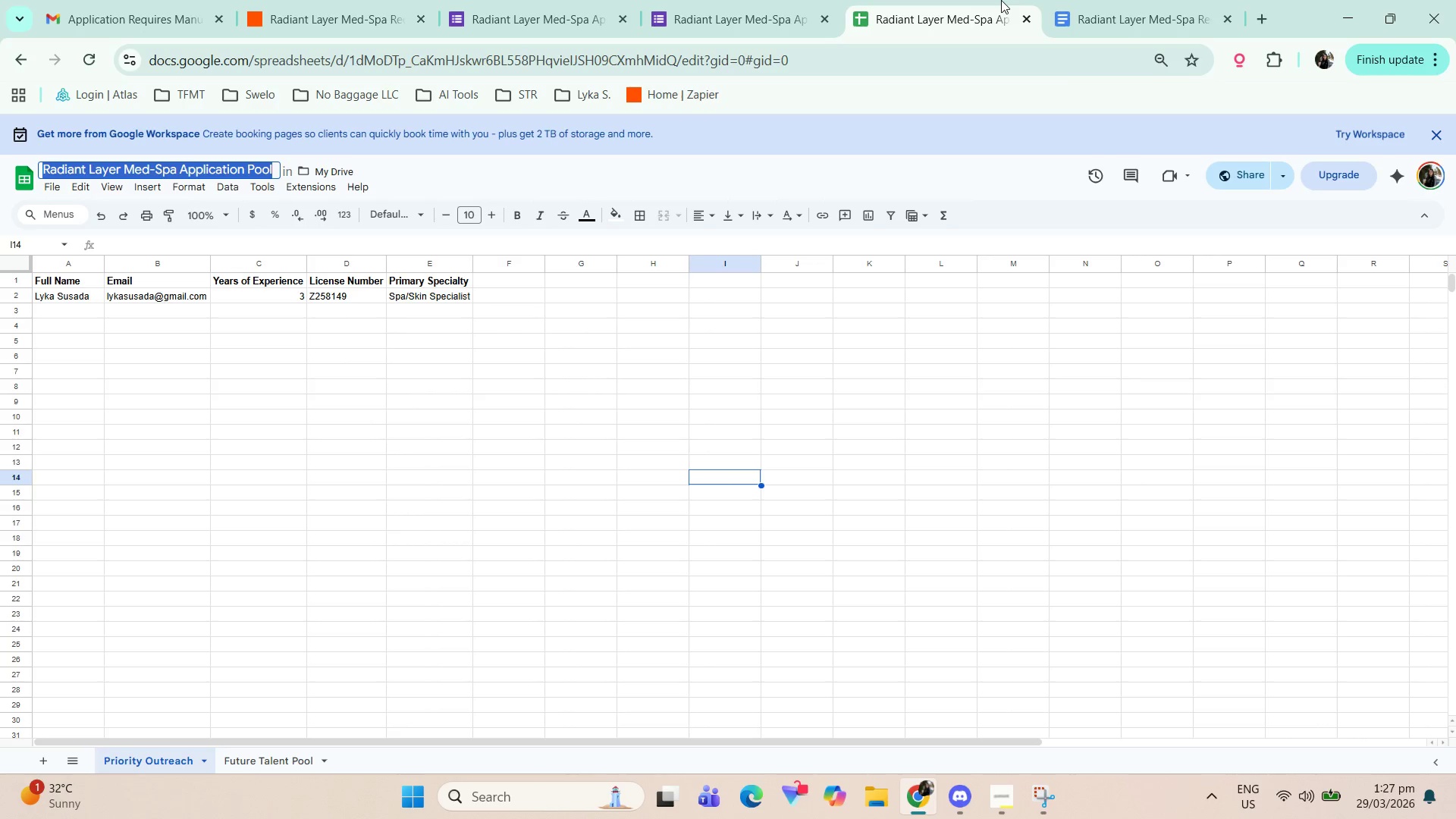 
left_click([1100, 0])
 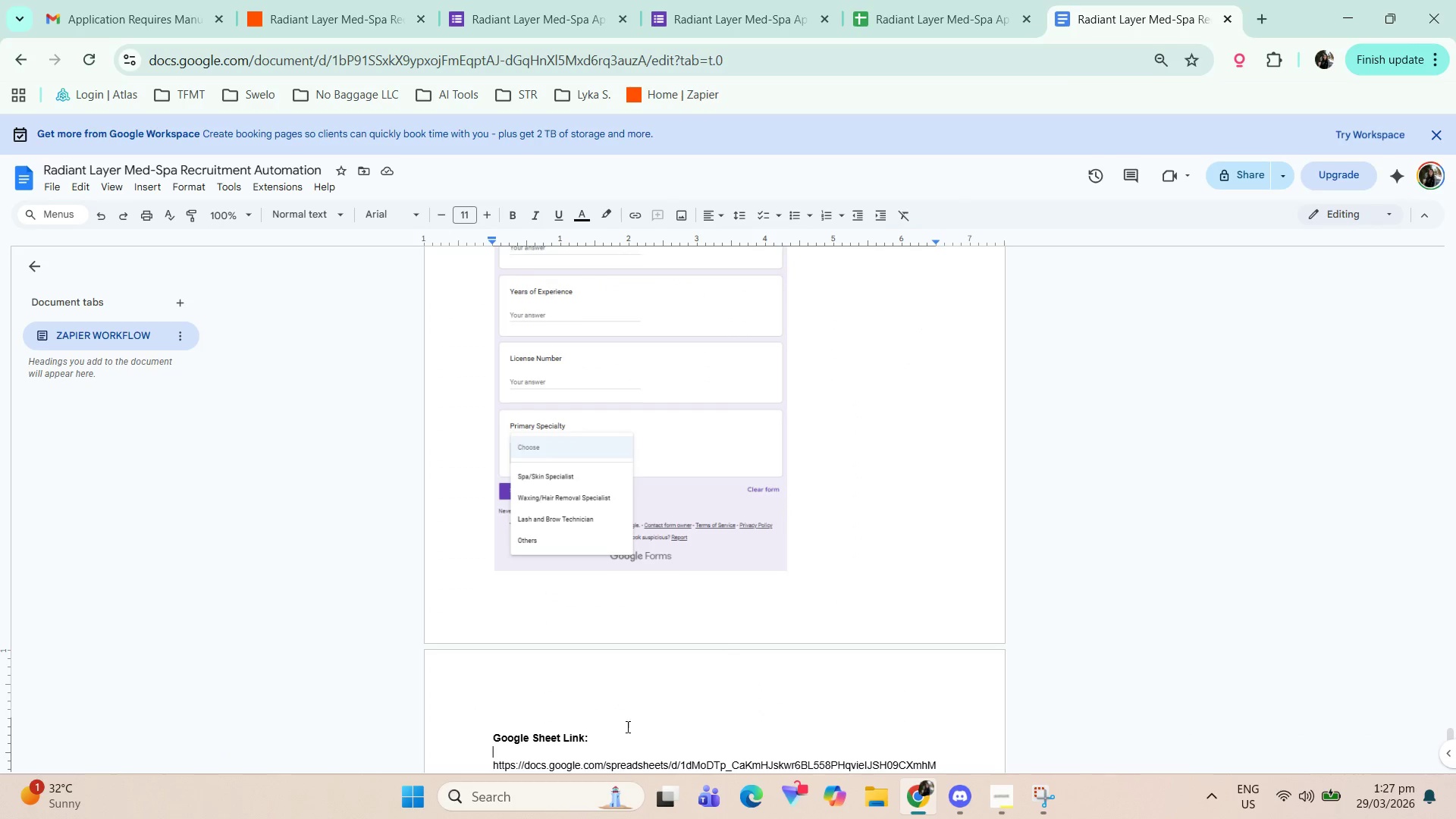 
key(Control+ControlLeft)
 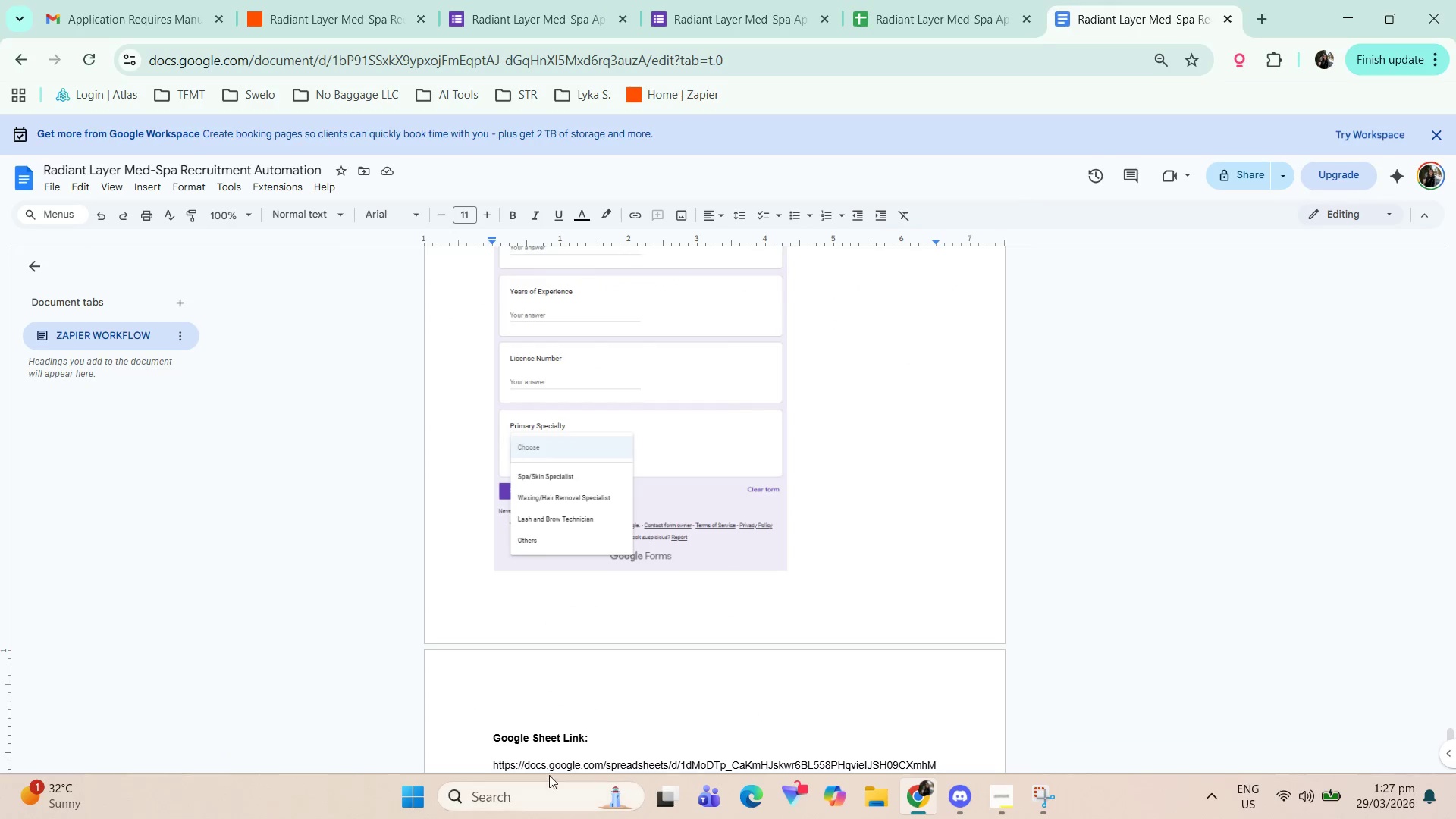 
key(Control+V)
 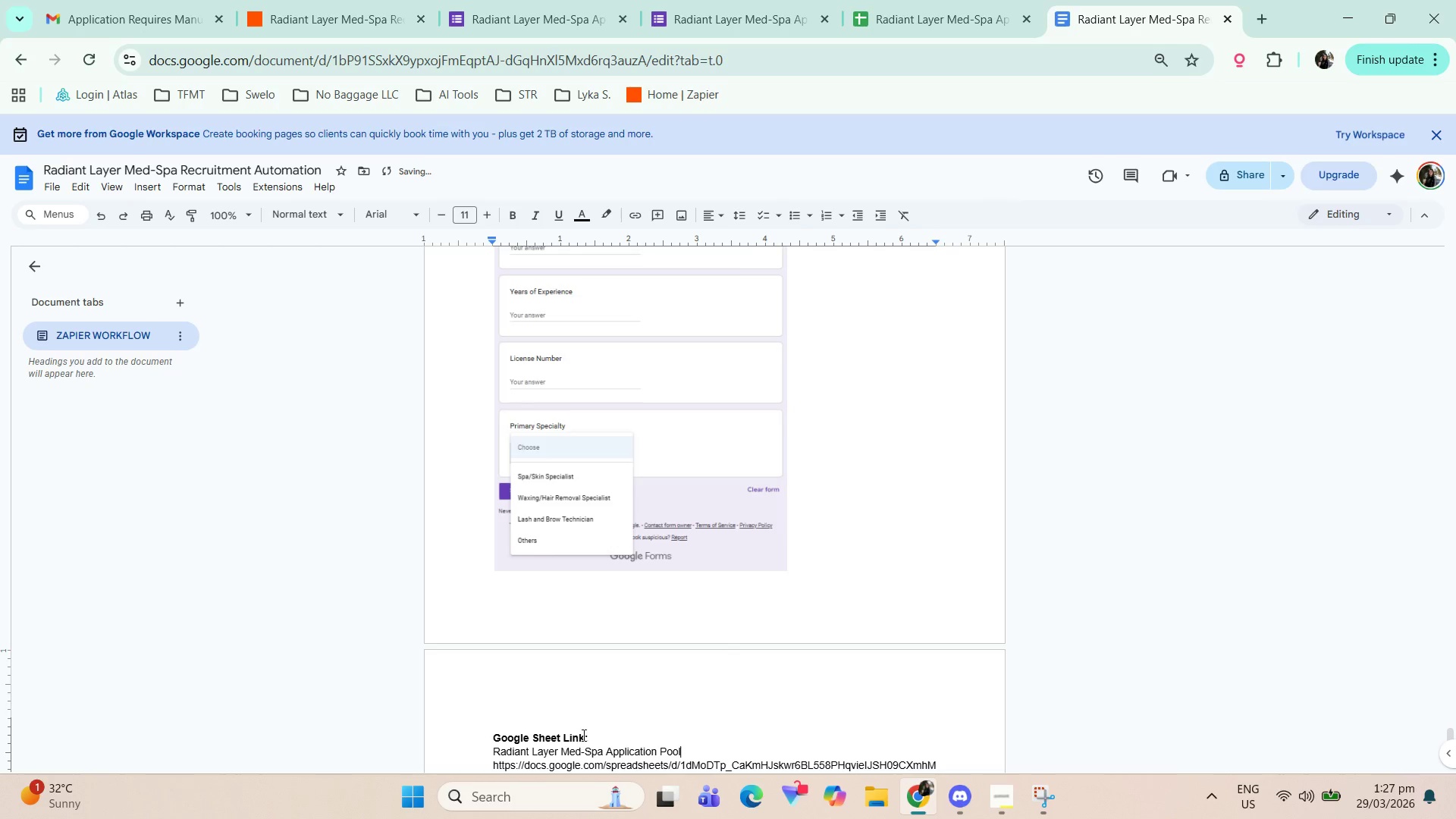 
scroll: coordinate [585, 735], scroll_direction: down, amount: 2.0
 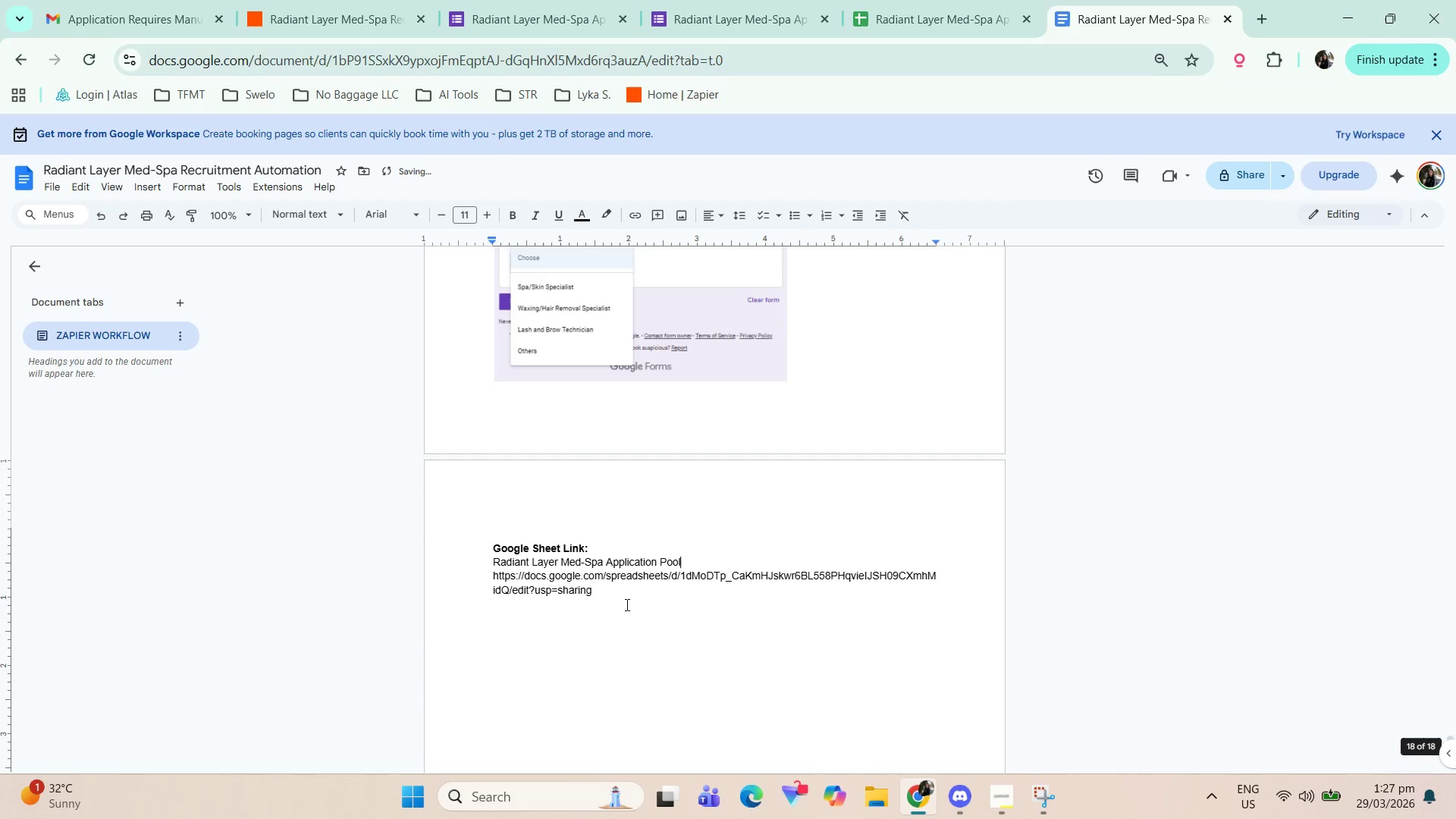 
left_click([629, 609])
 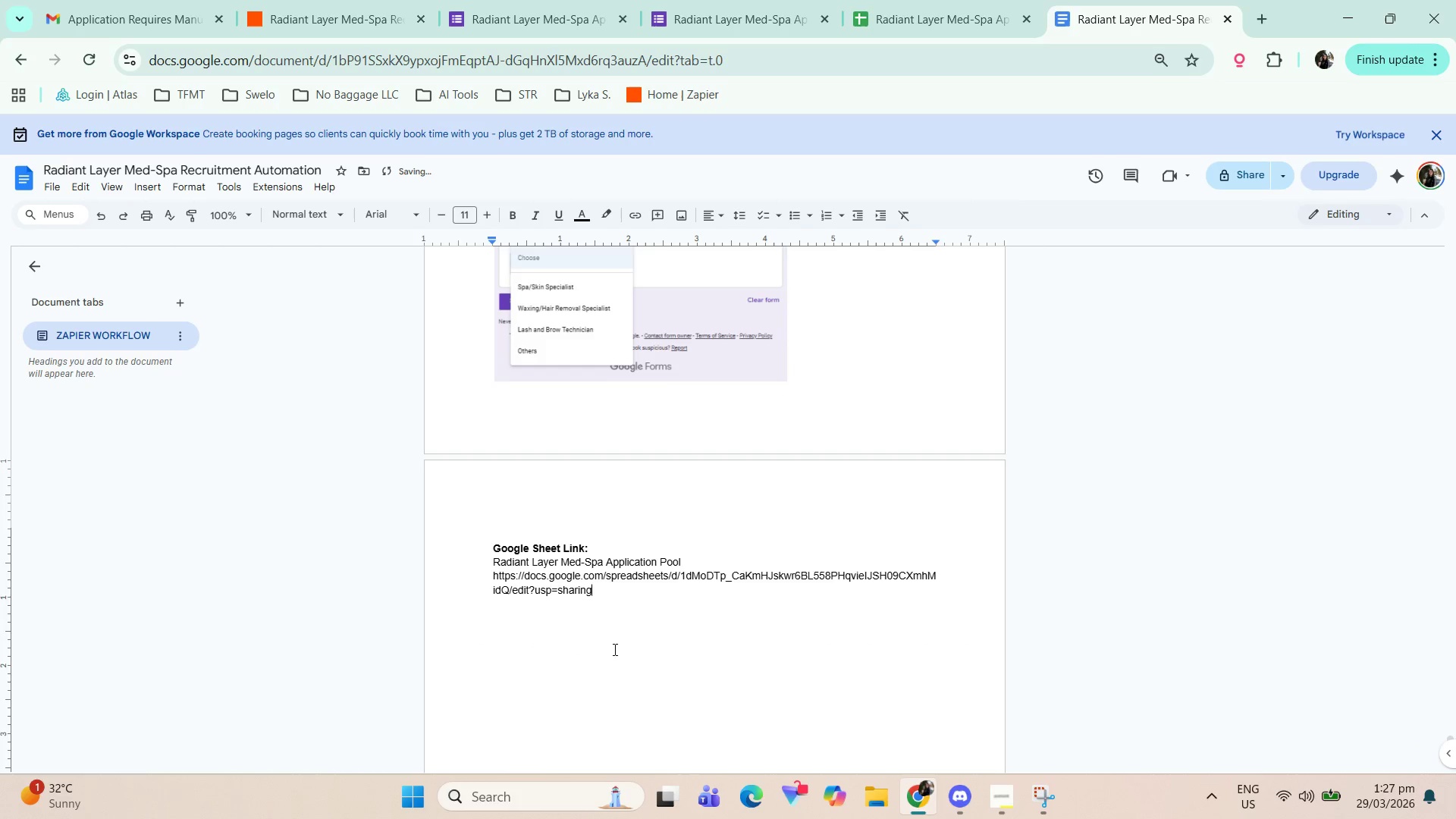 
scroll: coordinate [514, 455], scroll_direction: up, amount: 47.0
 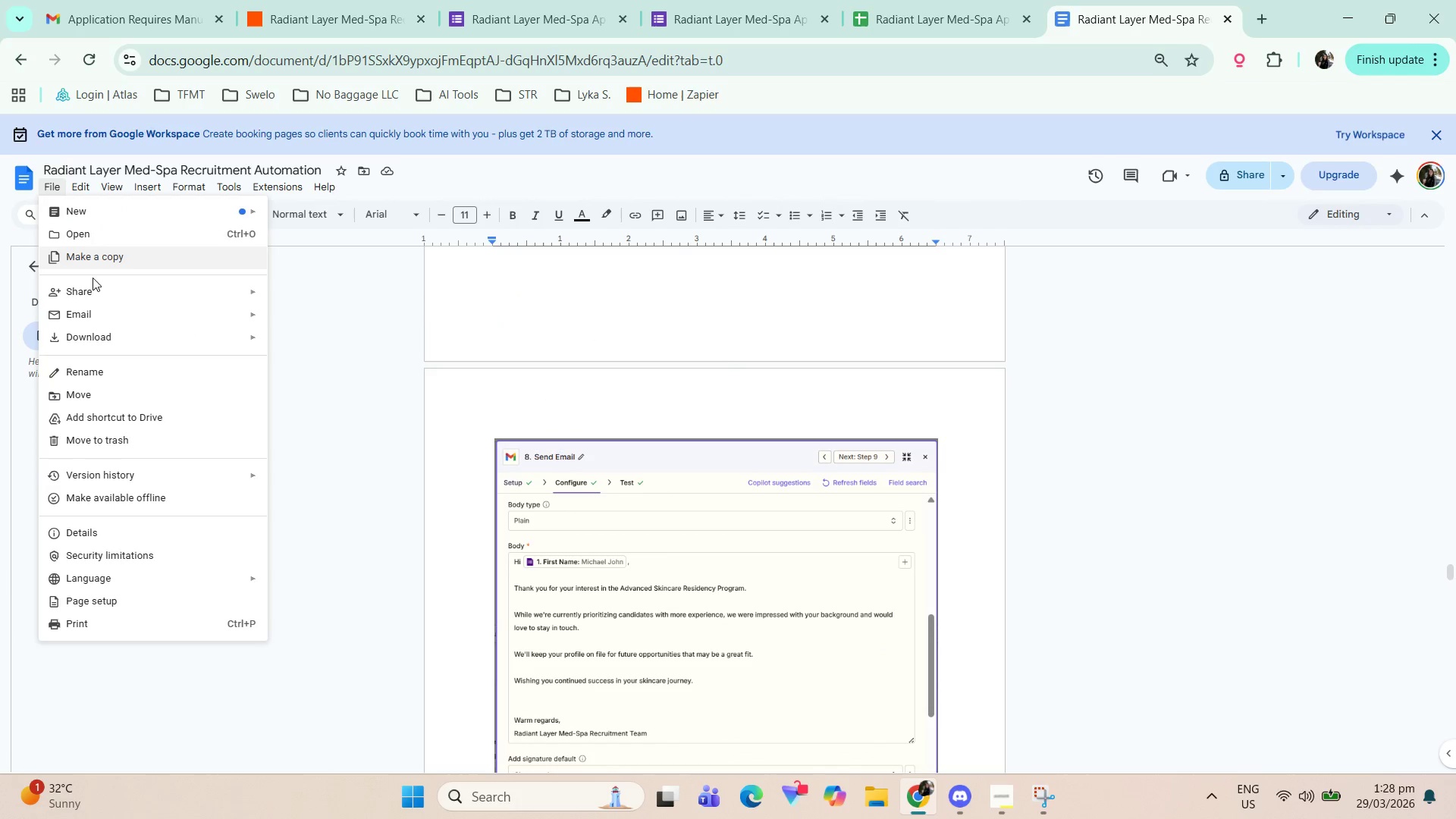 
left_click([109, 286])
 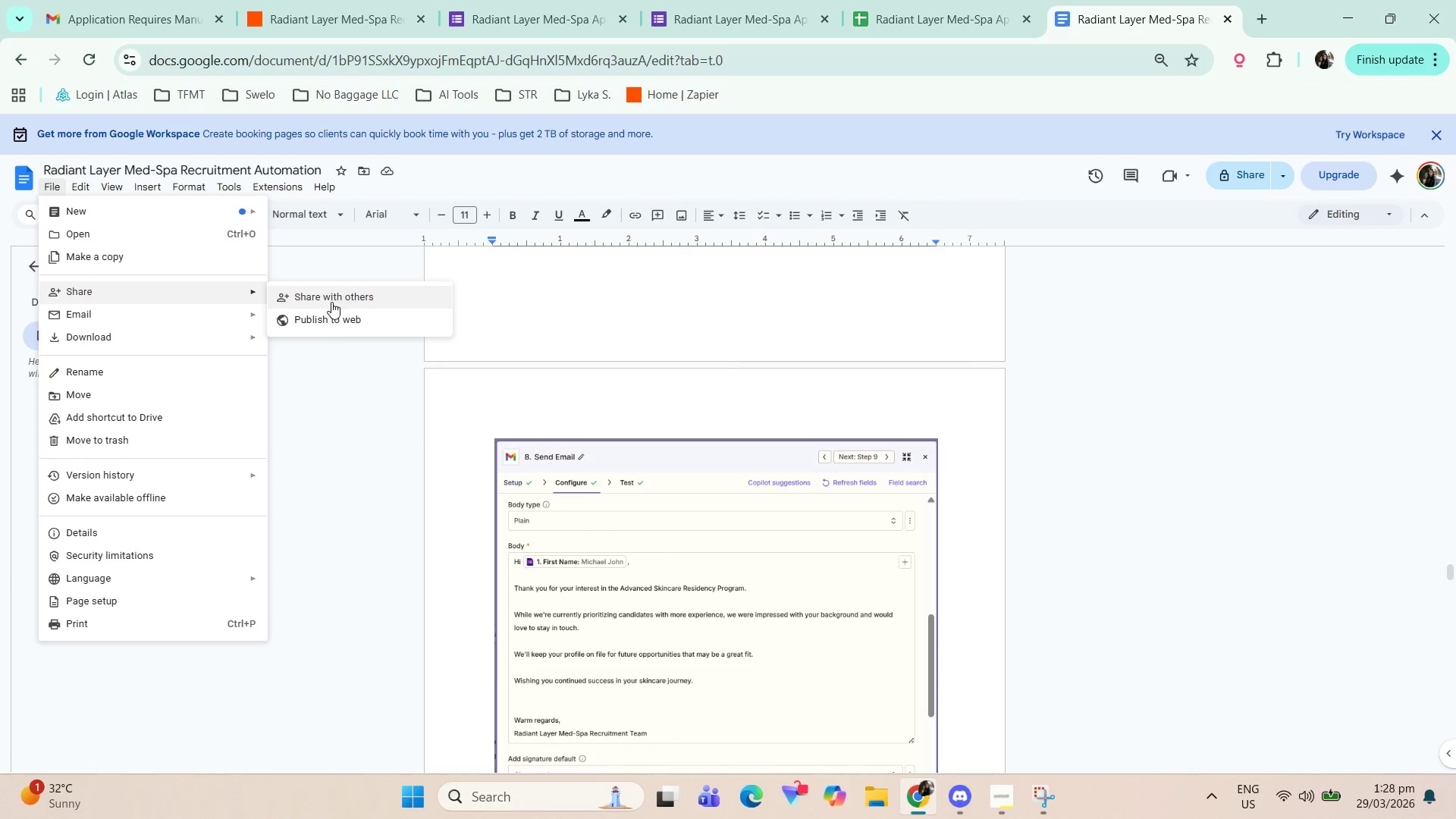 
left_click([340, 290])
 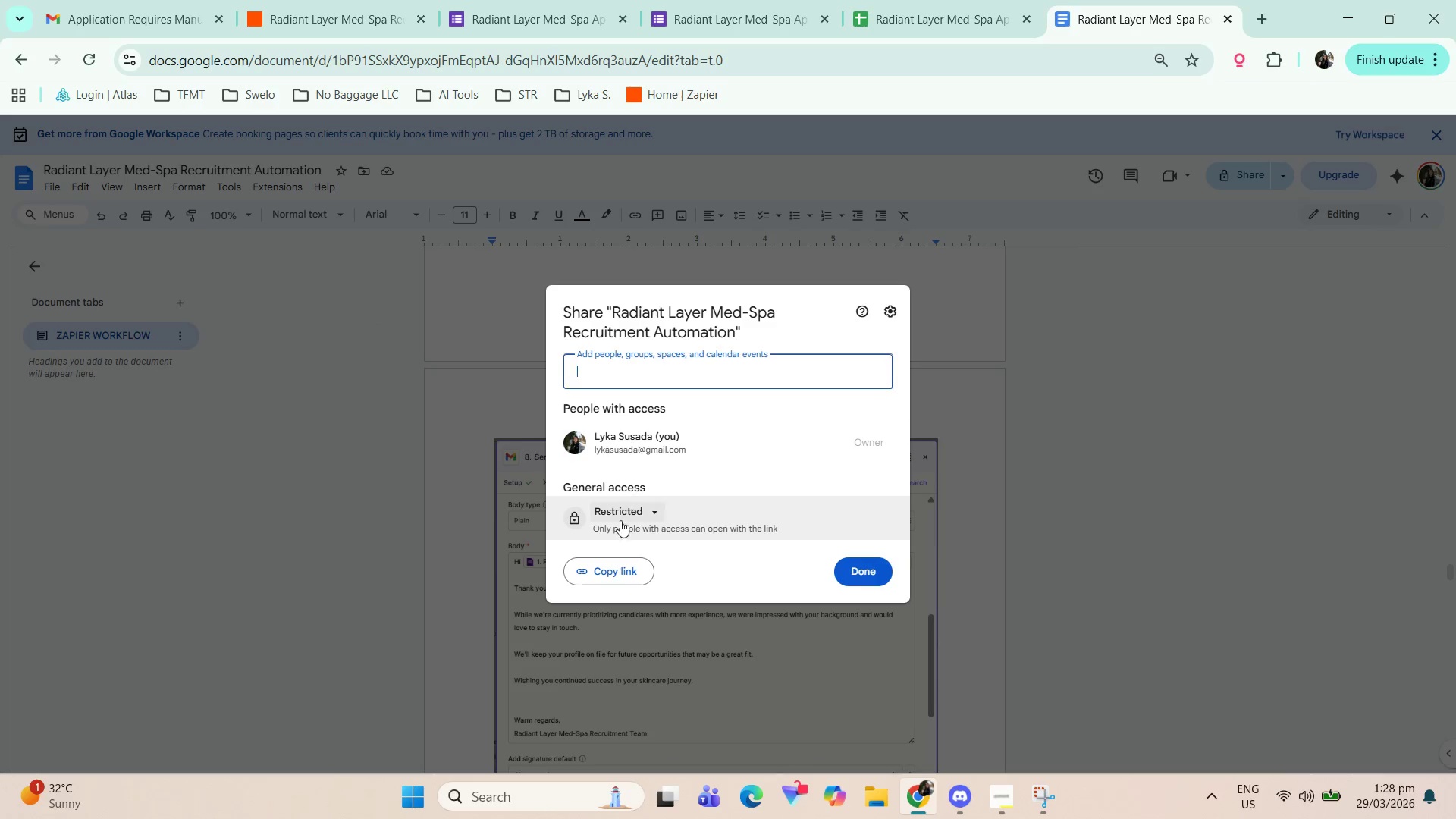 
left_click([656, 513])
 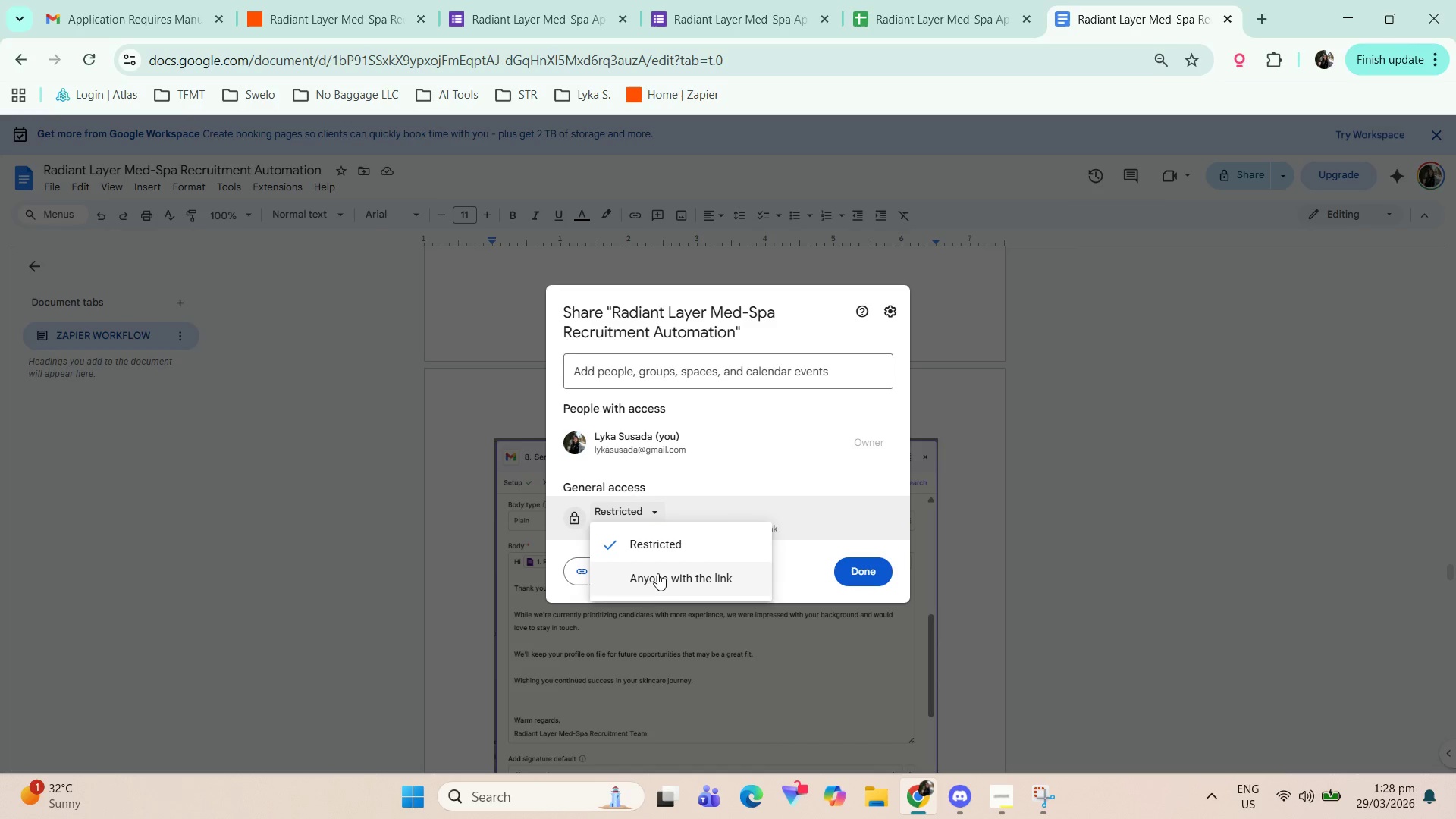 
left_click([657, 573])
 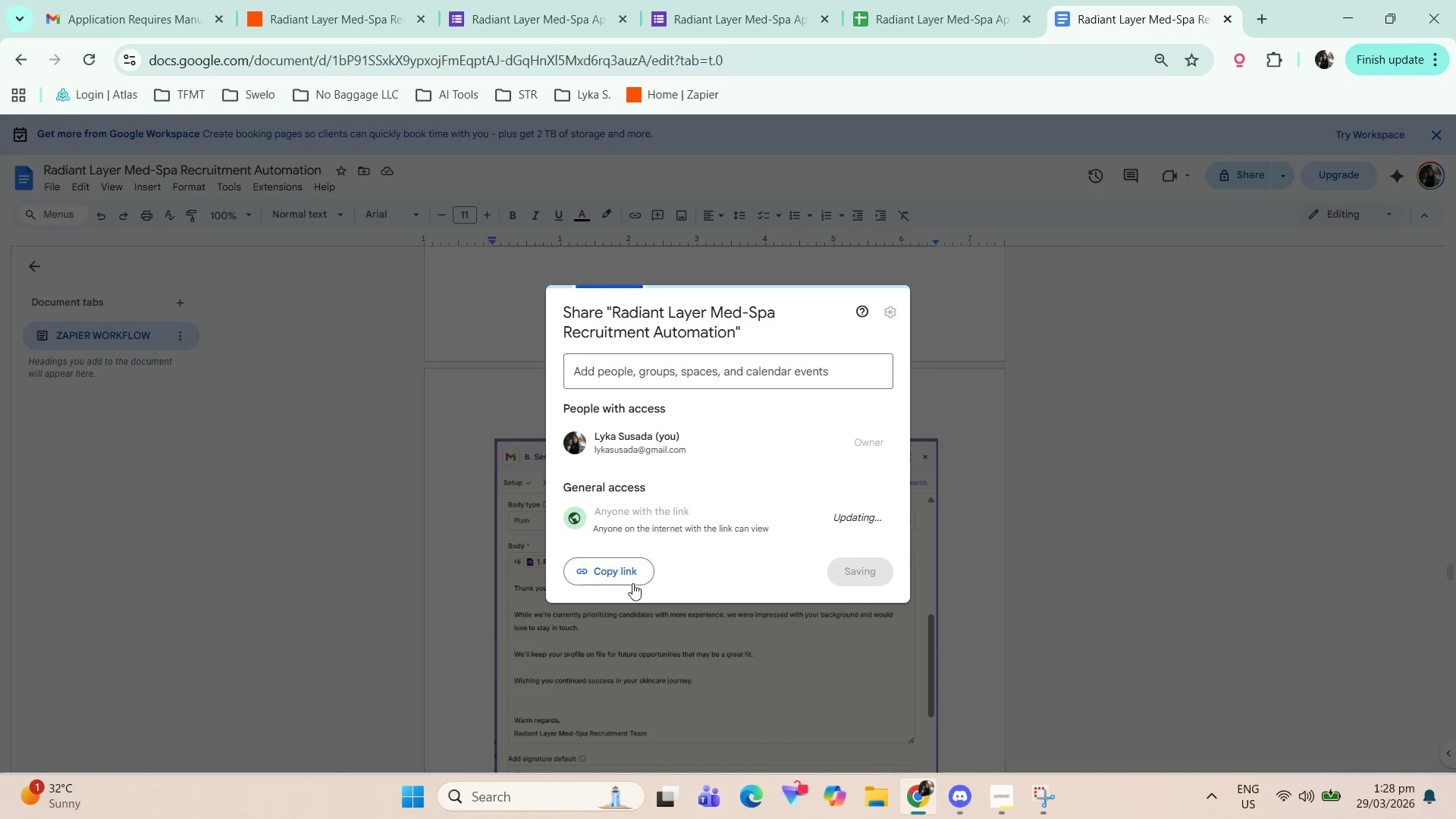 
left_click([613, 574])
 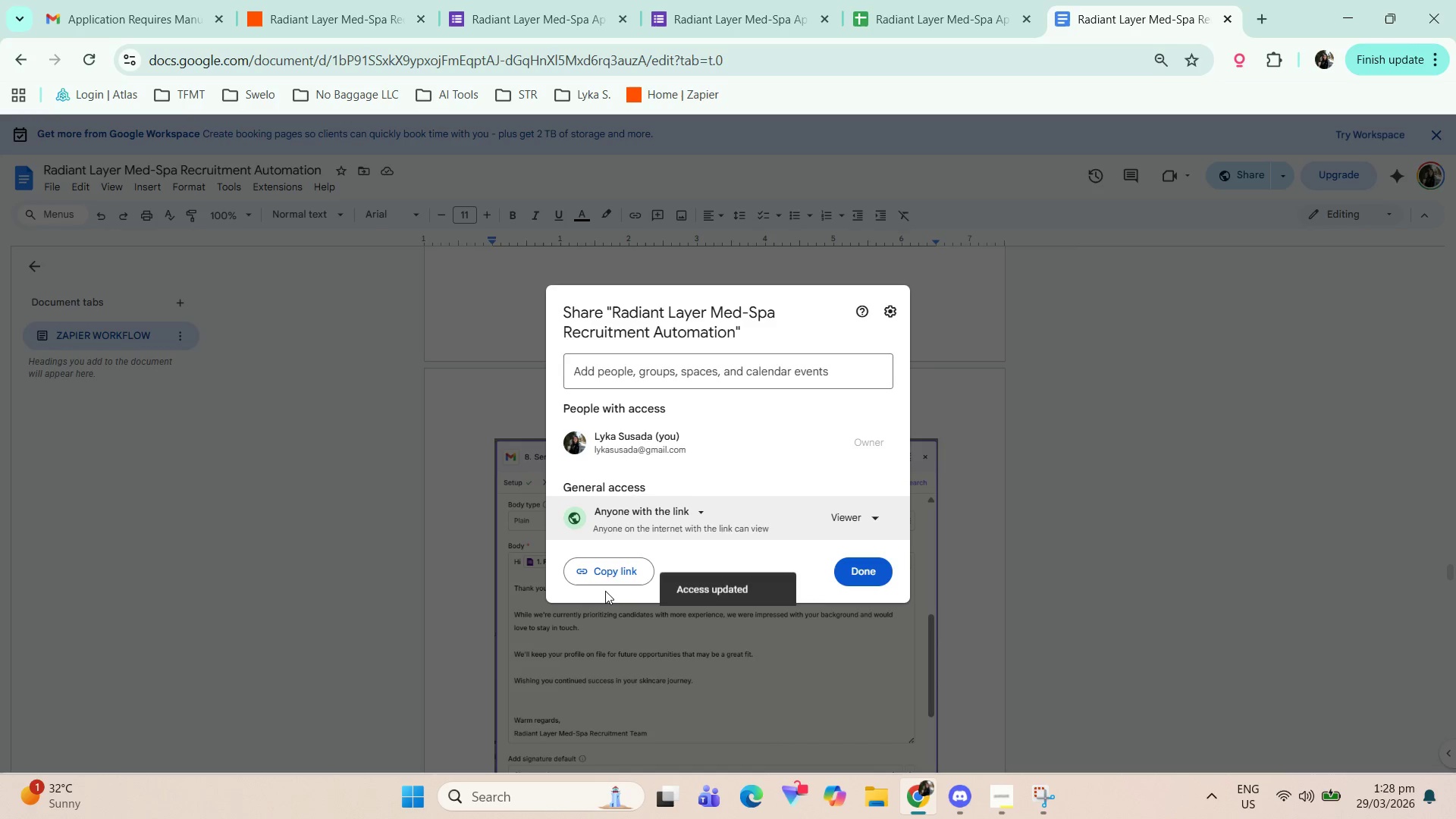 
left_click([623, 570])
 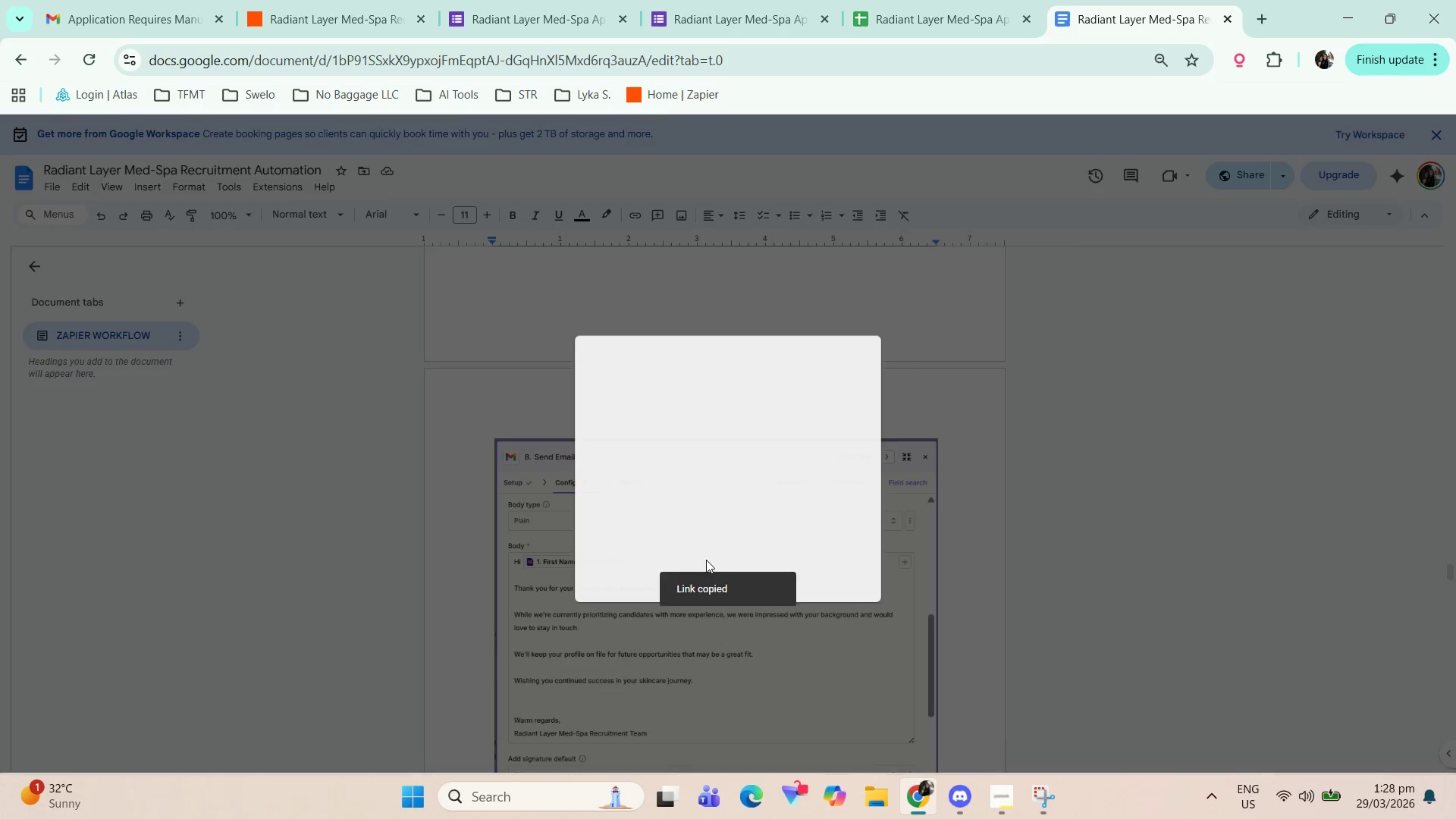 
scroll: coordinate [1099, 559], scroll_direction: up, amount: 16.0
 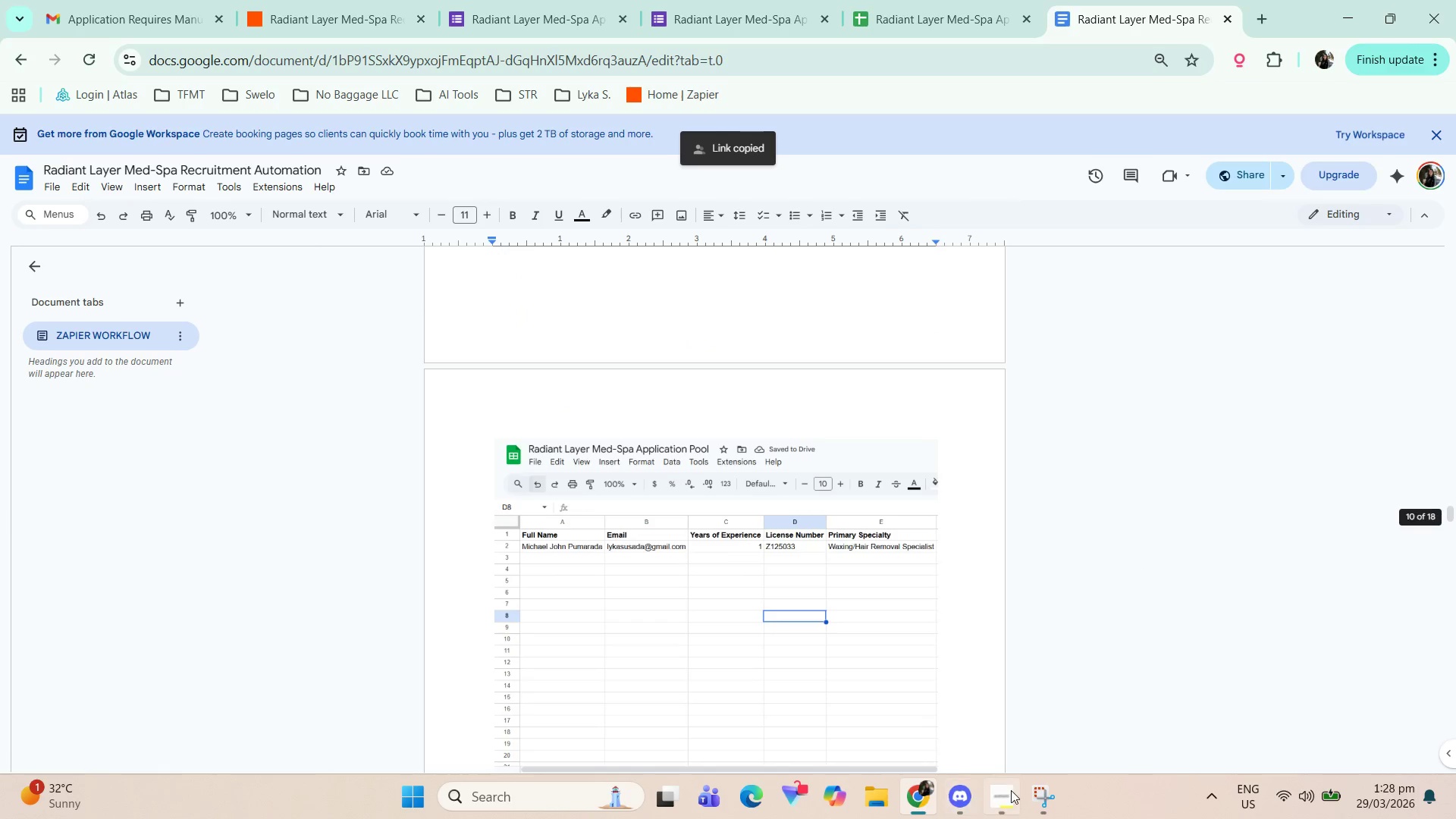 
left_click([1004, 797])